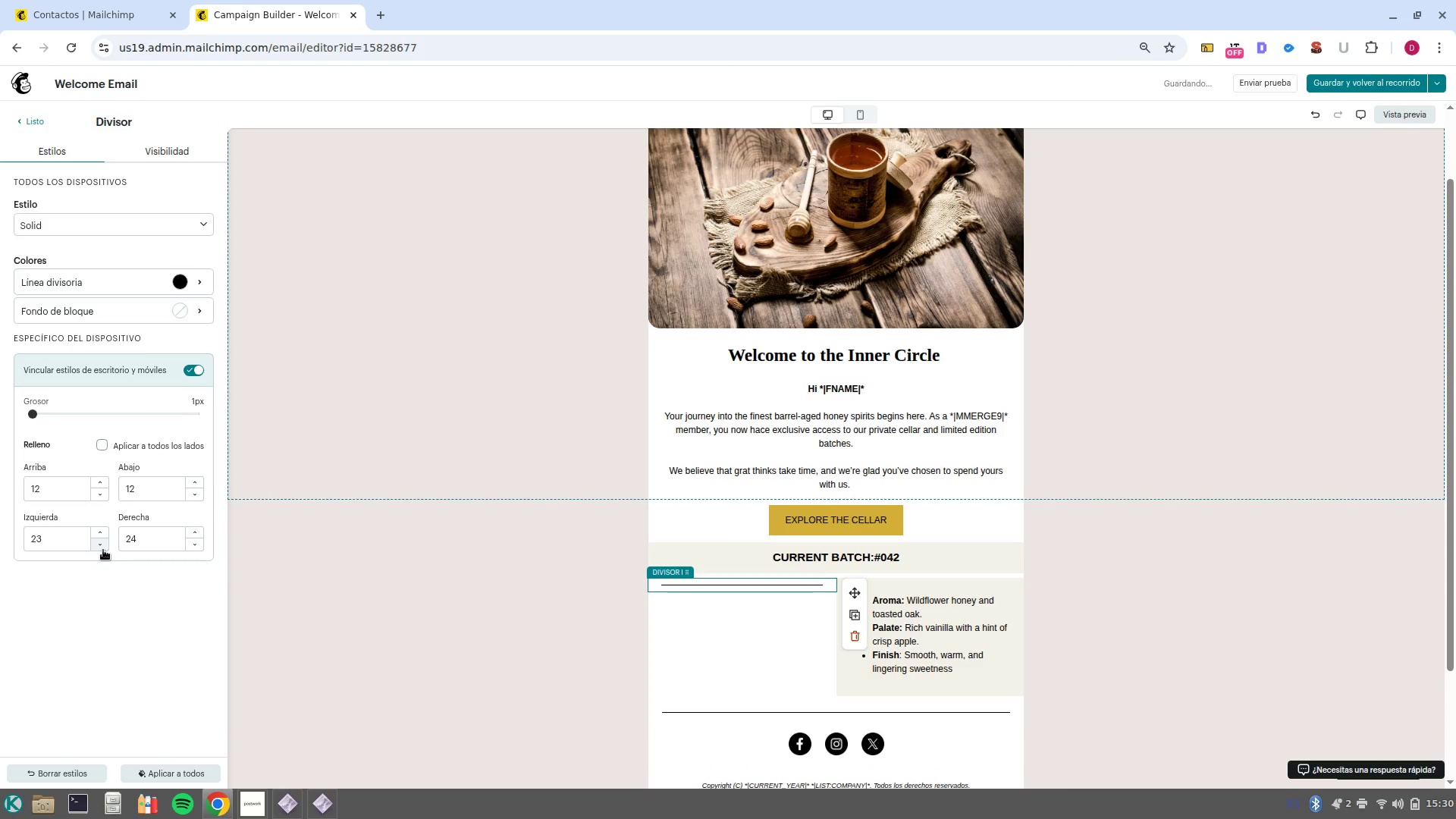 
double_click([103, 550])
 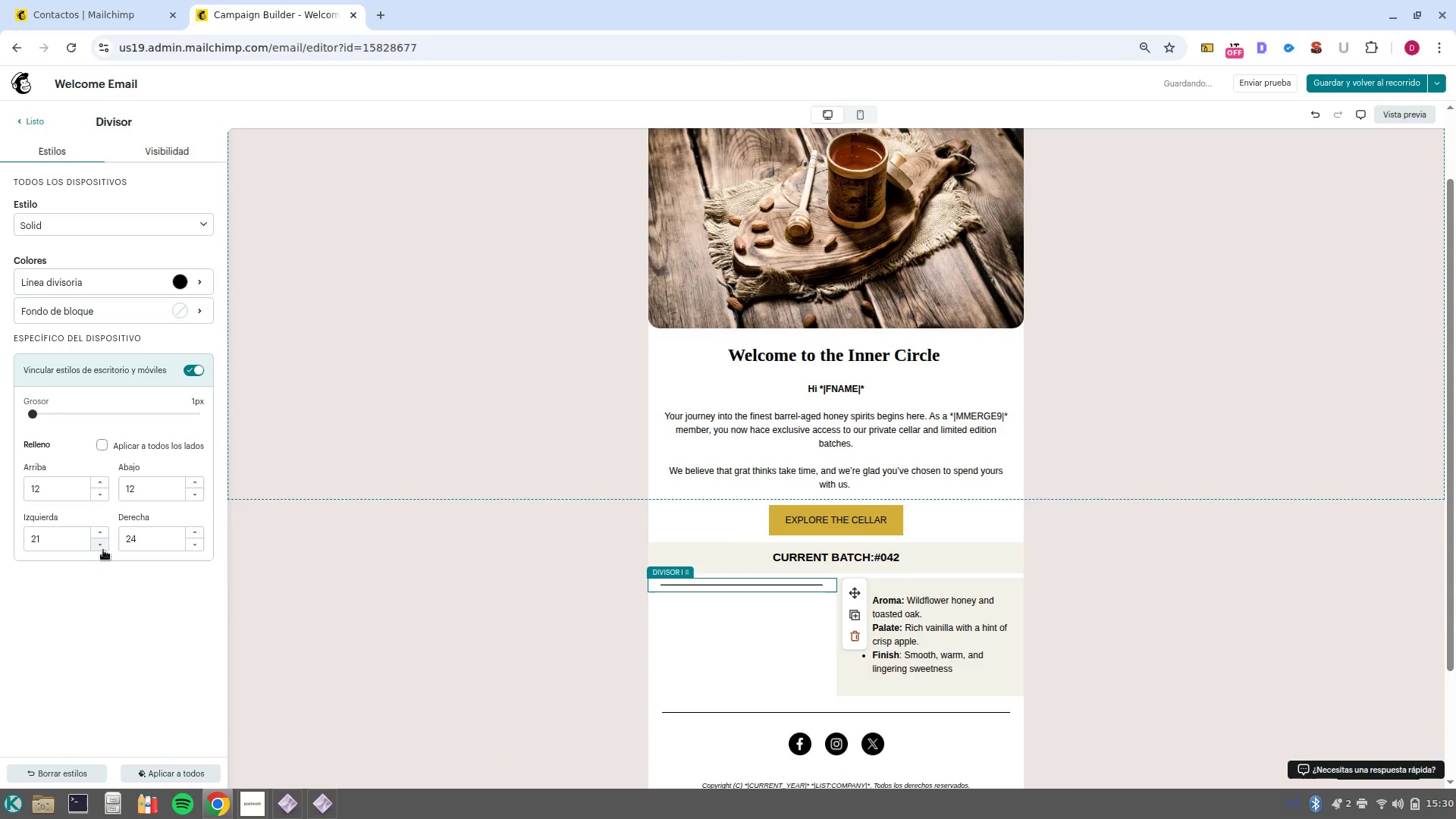 
triple_click([103, 550])
 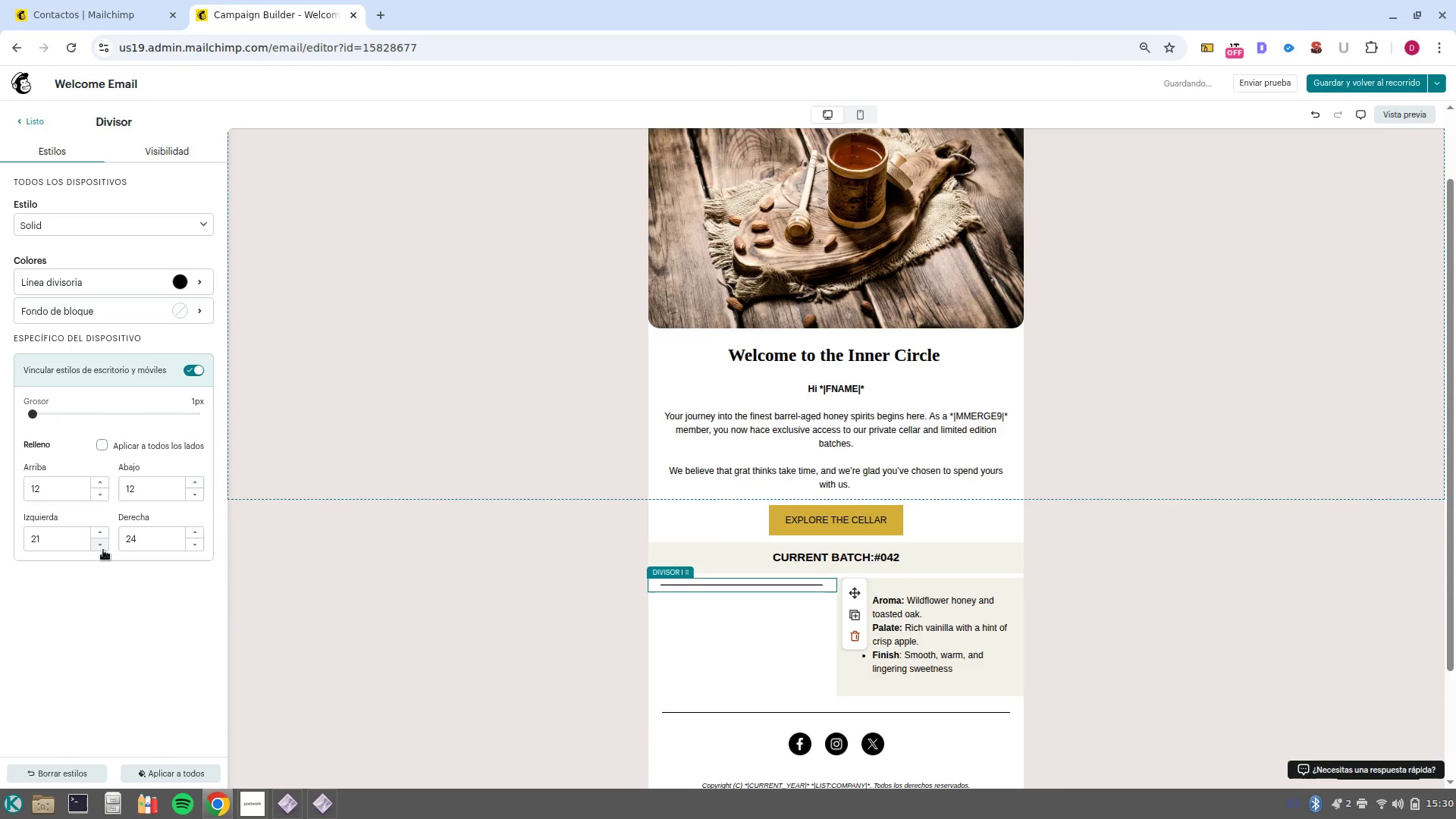 
triple_click([103, 550])
 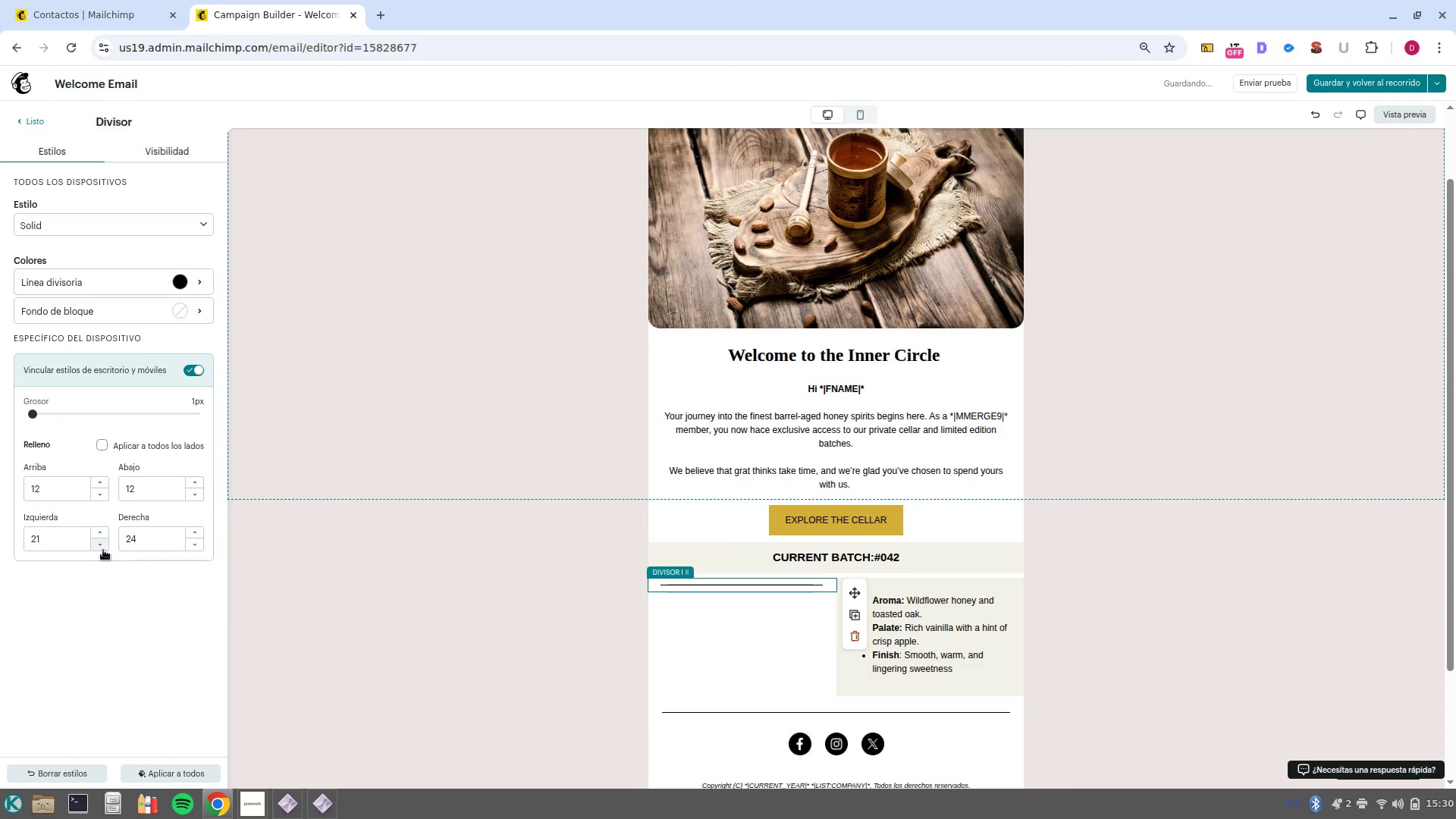 
triple_click([103, 550])
 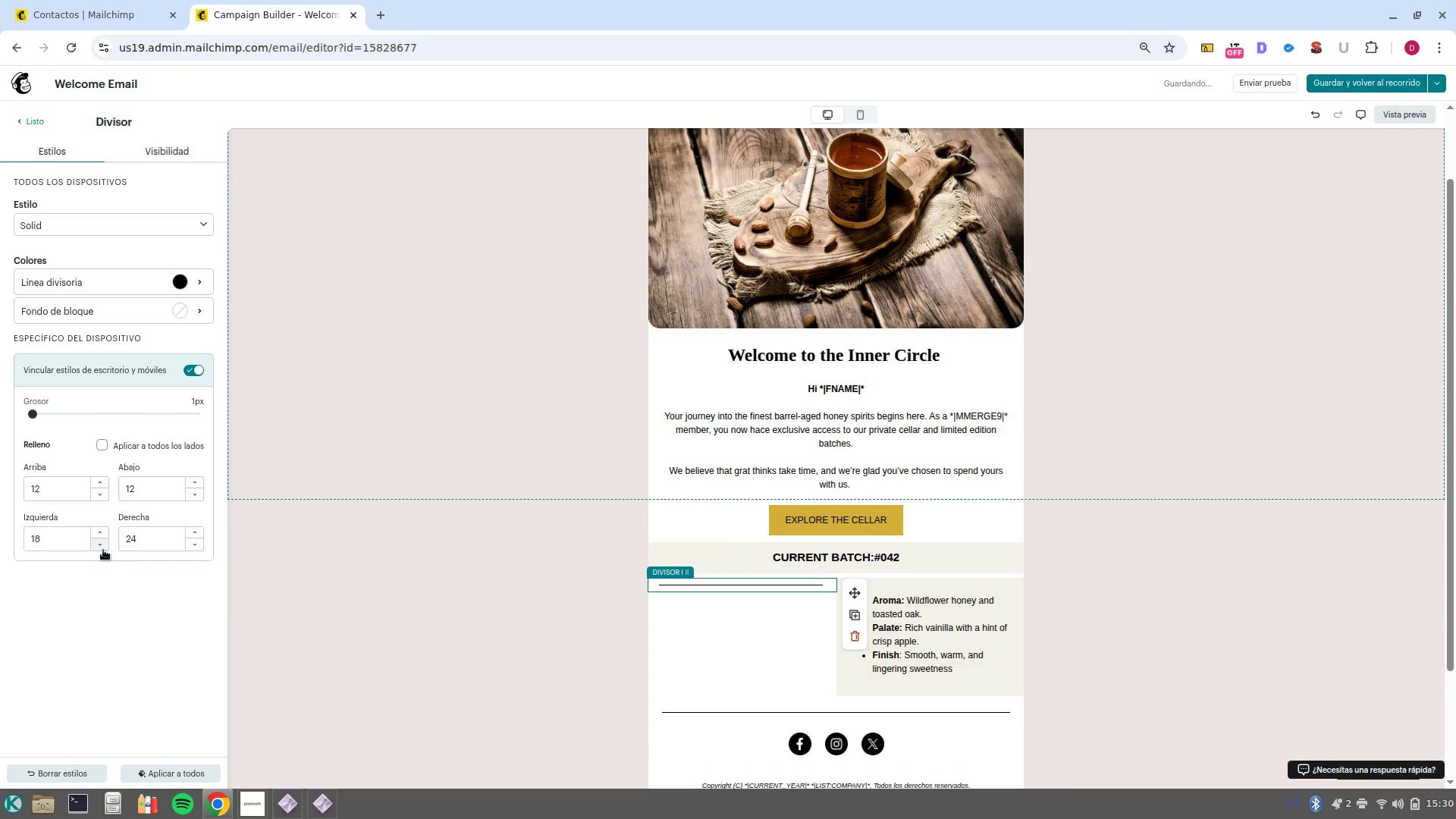 
triple_click([103, 550])
 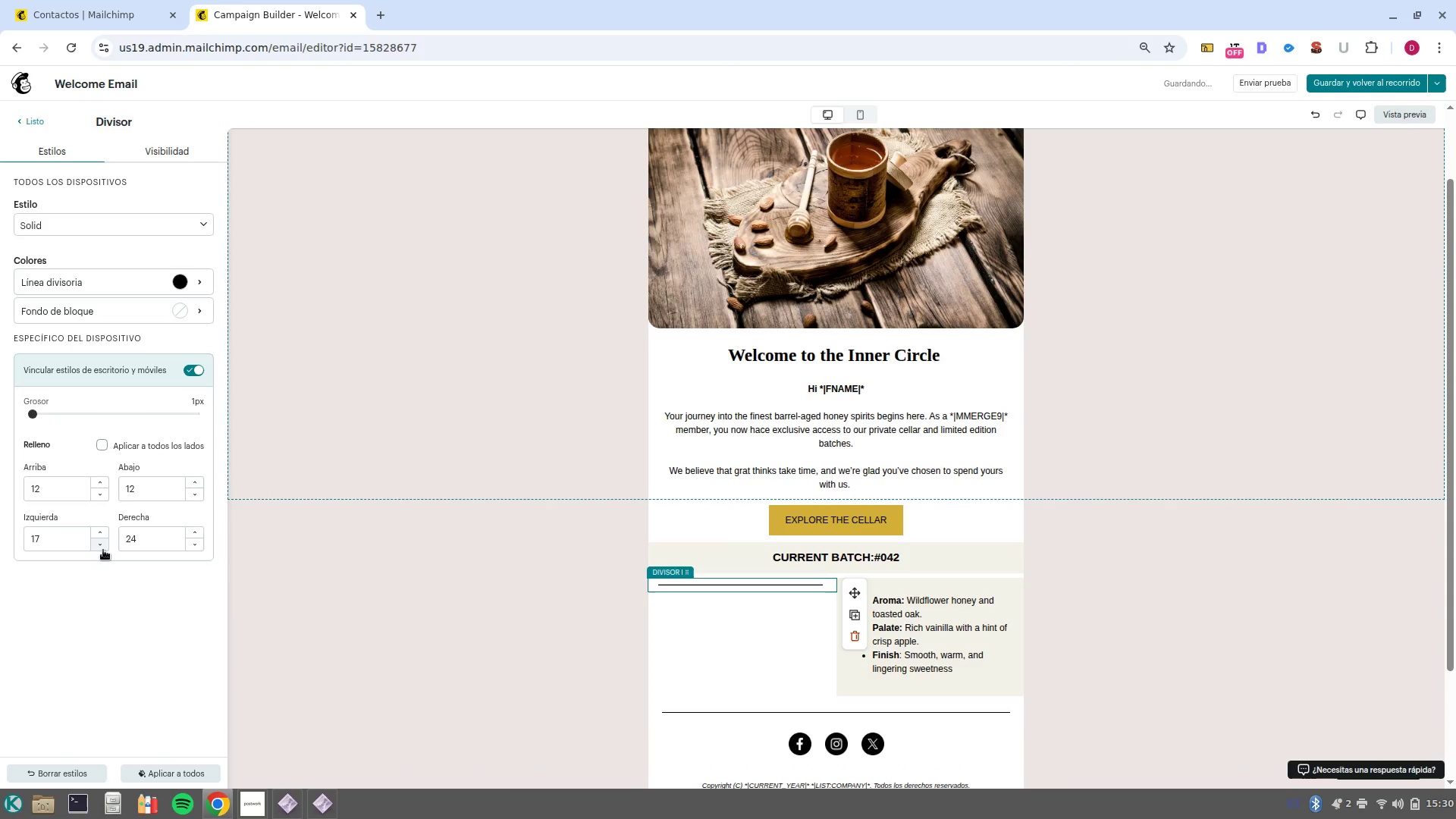 
triple_click([103, 550])
 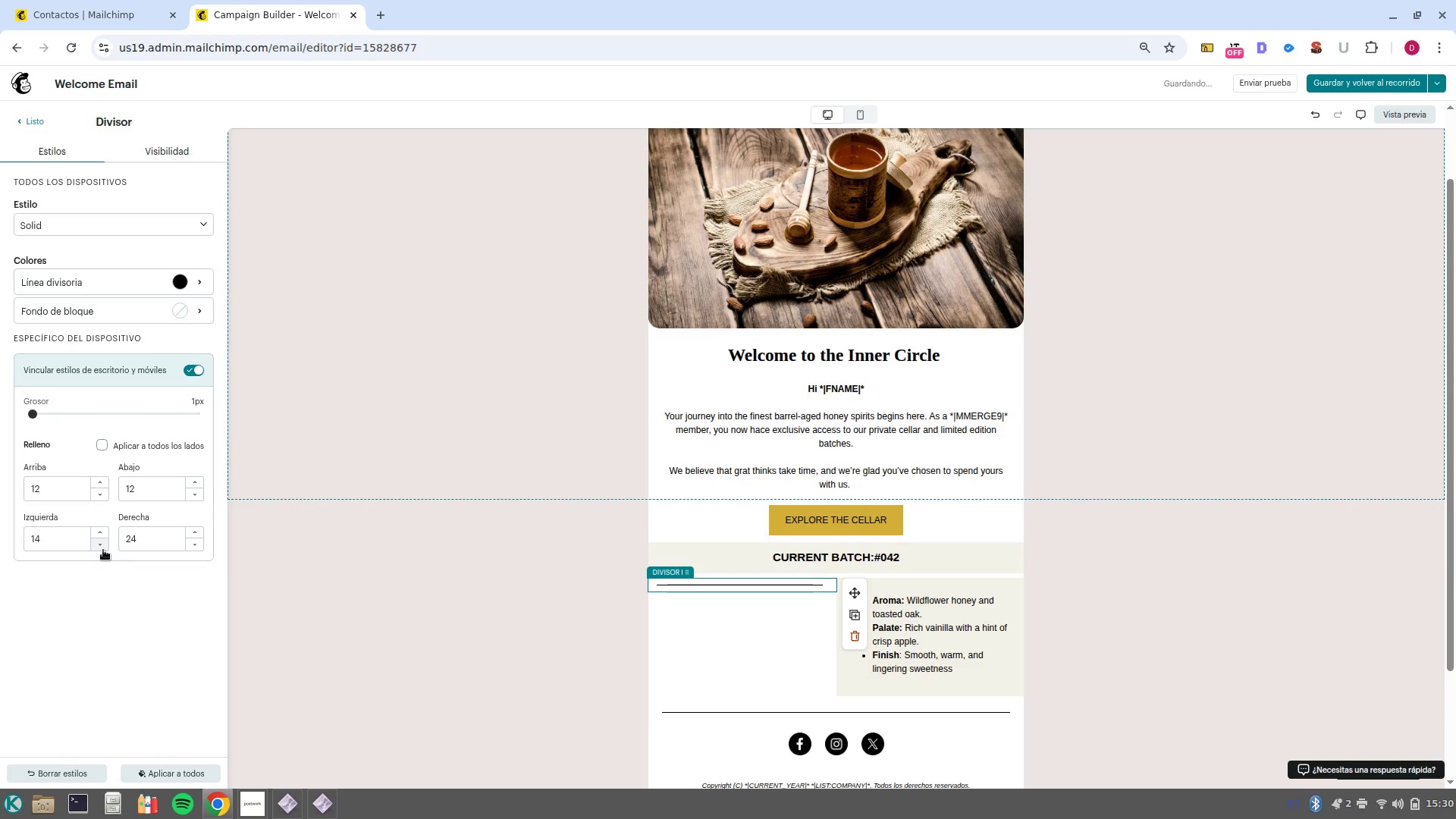 
triple_click([103, 550])
 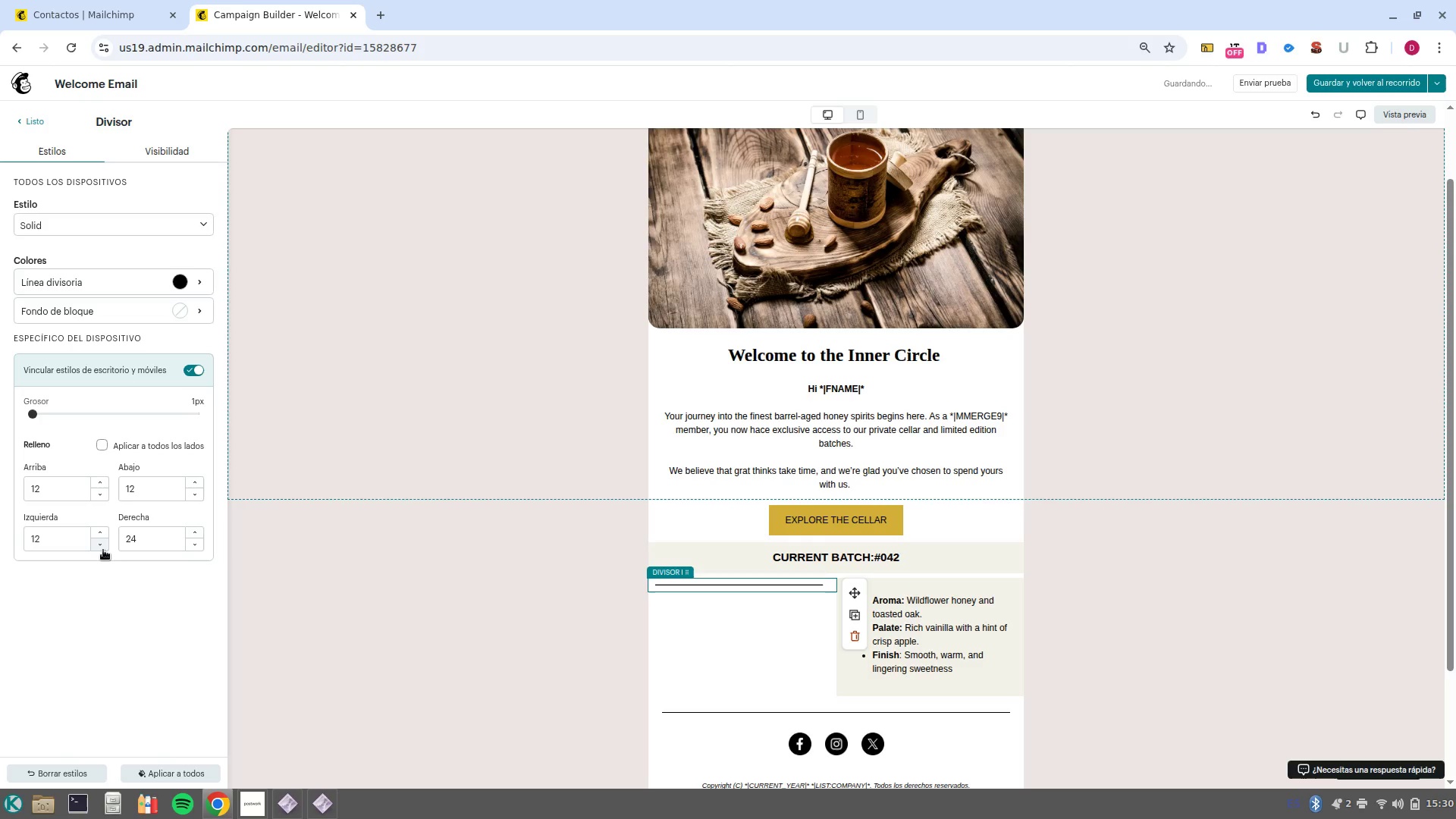 
double_click([103, 550])
 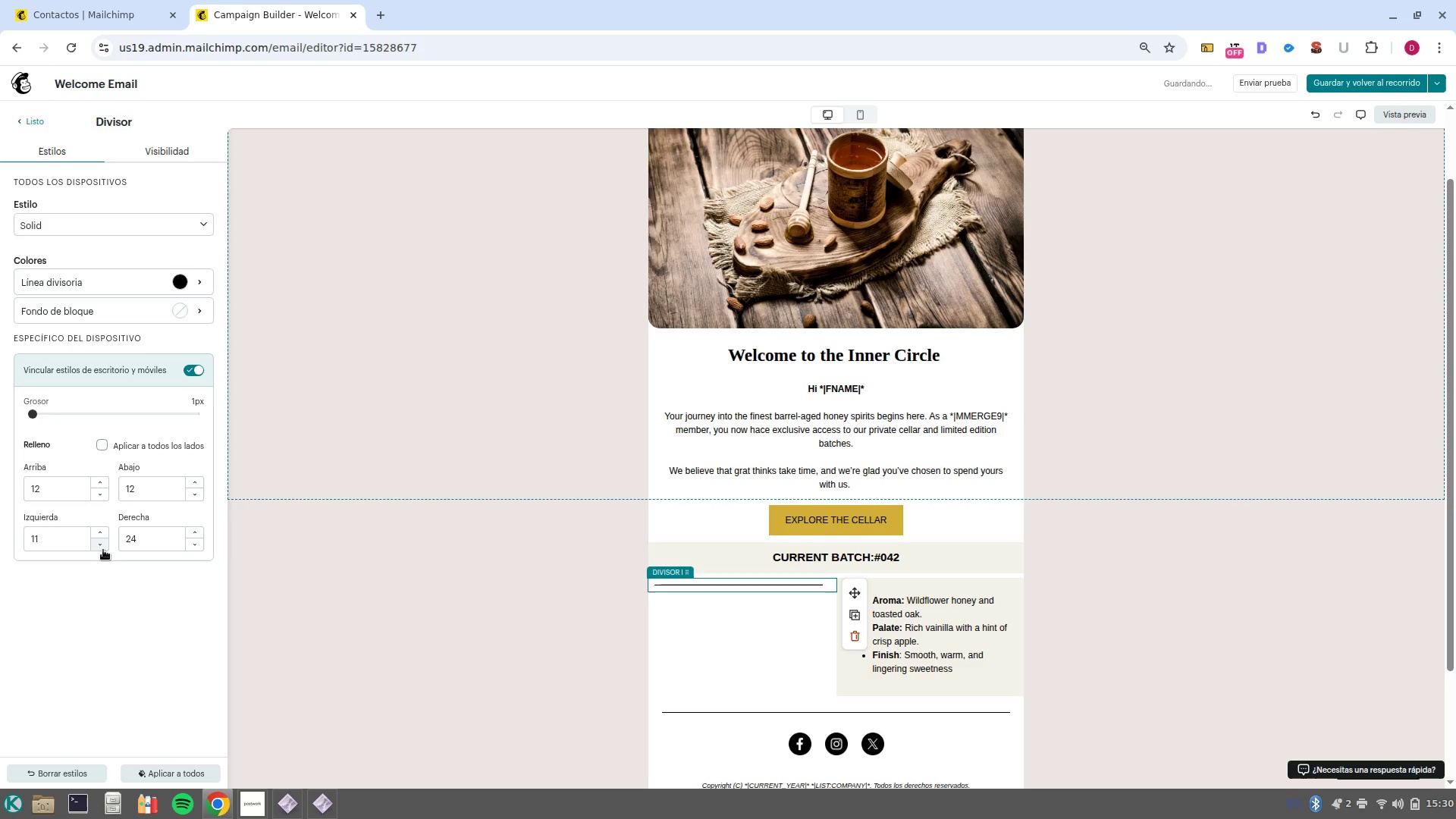 
triple_click([103, 550])
 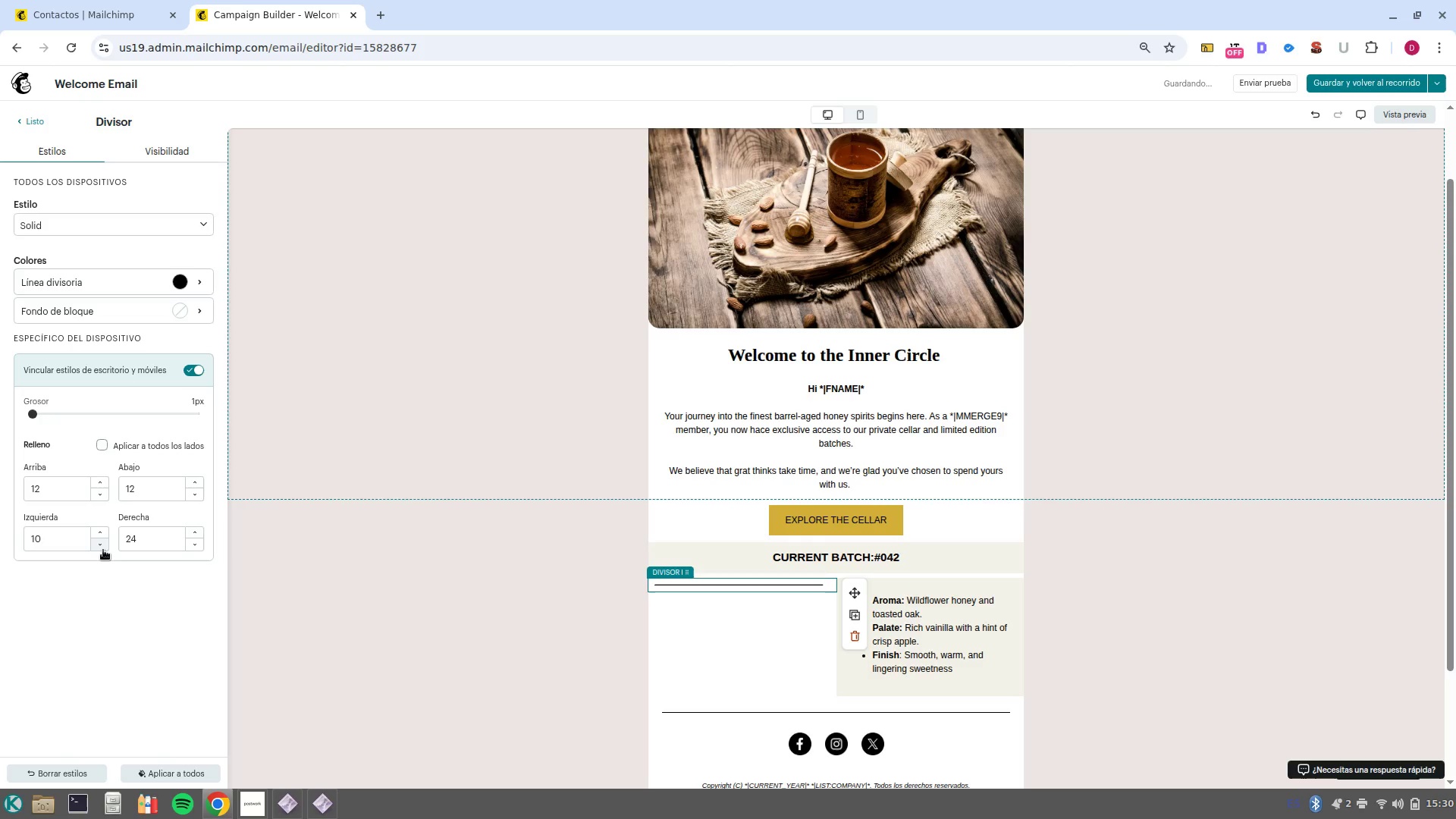 
triple_click([103, 550])
 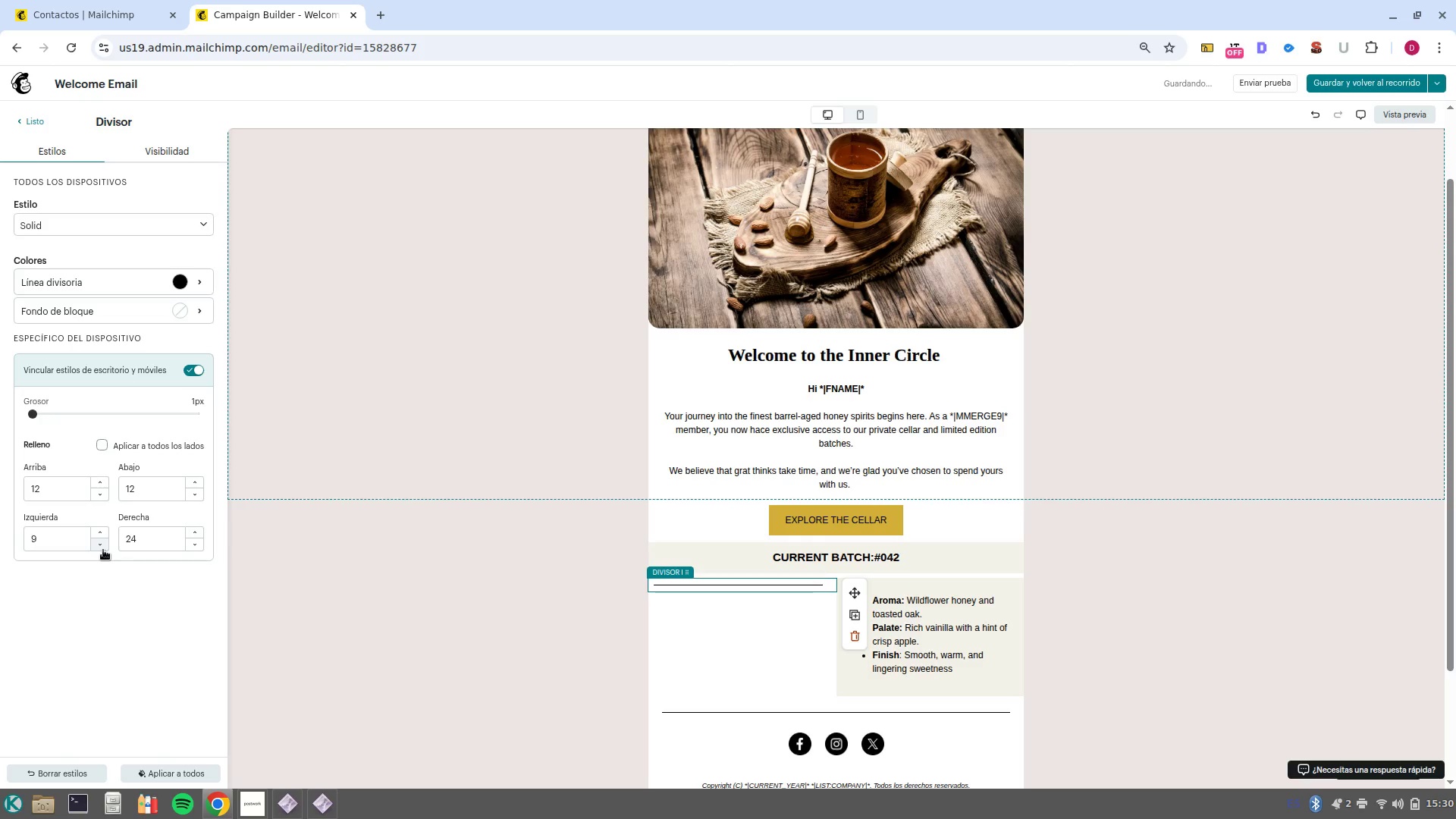 
triple_click([103, 550])
 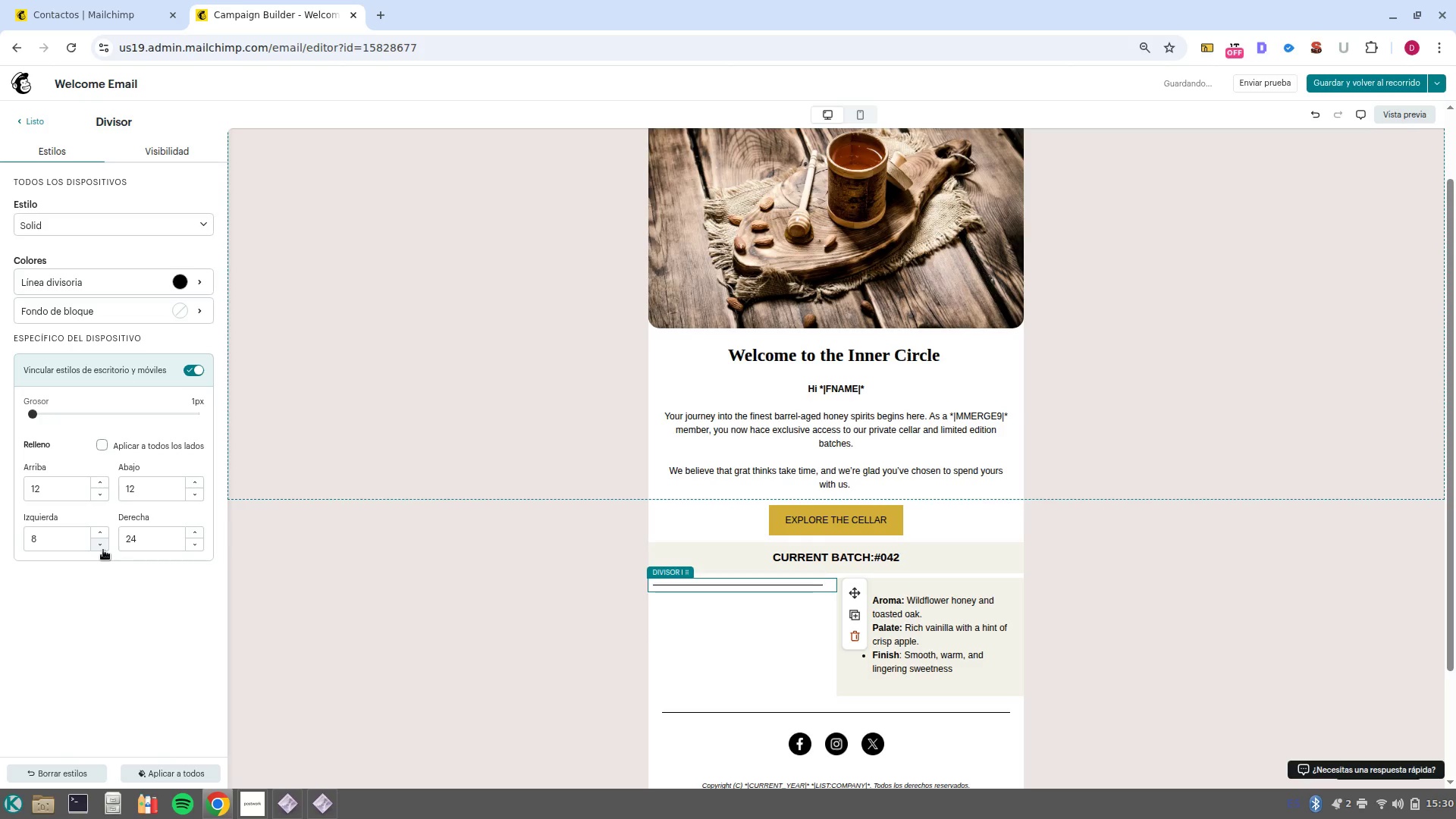 
double_click([103, 550])
 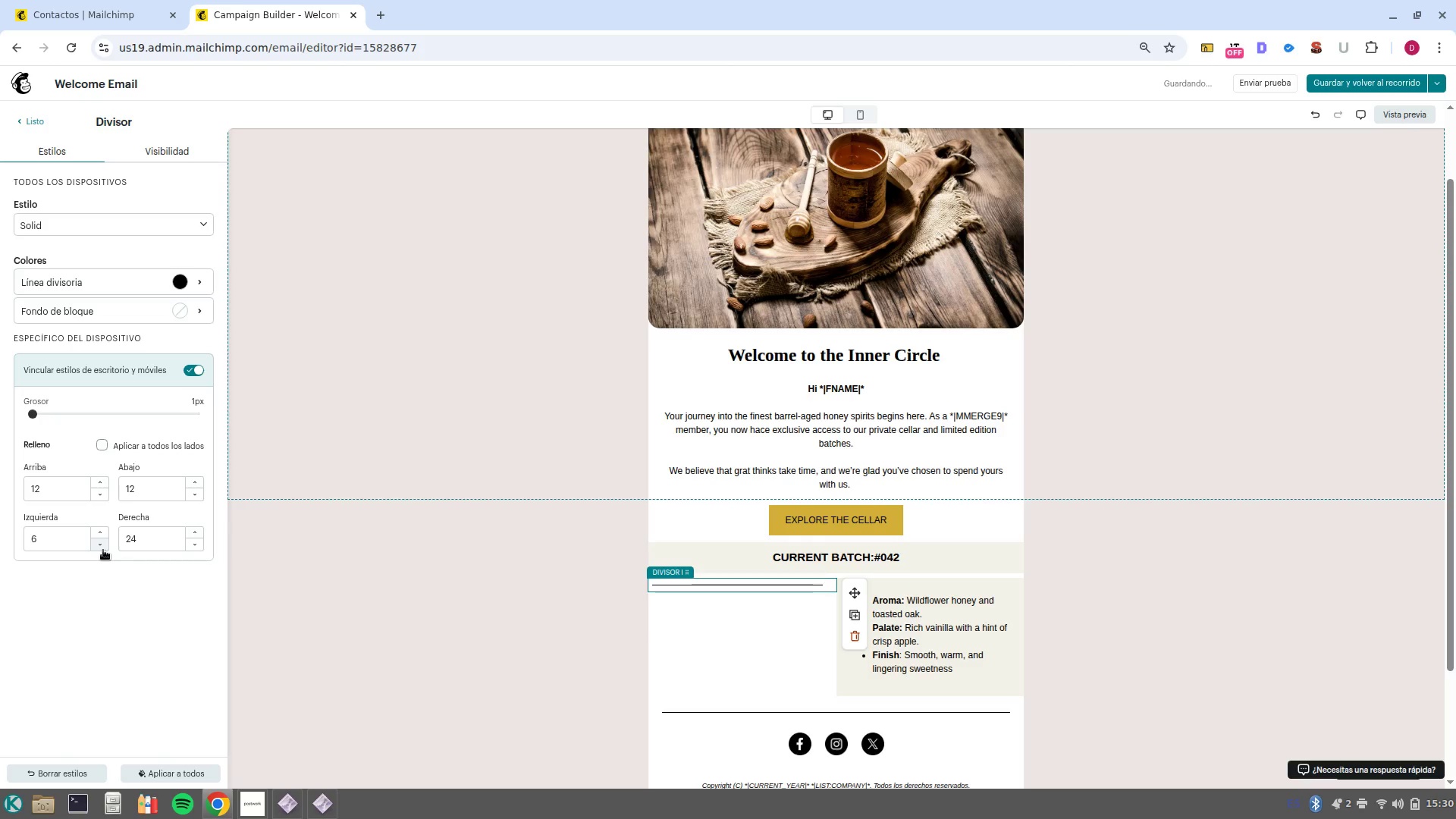 
triple_click([103, 550])
 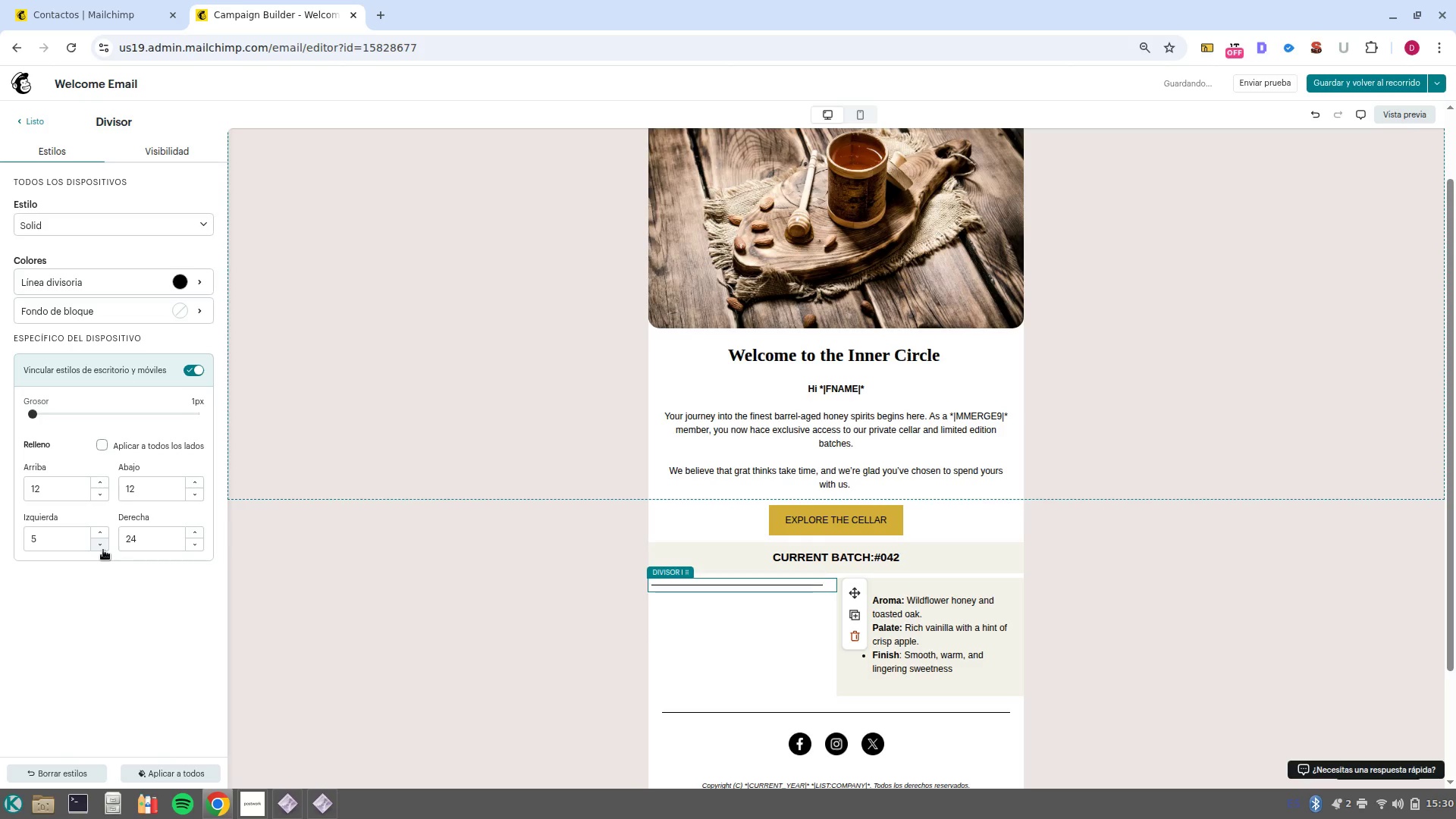 
triple_click([103, 550])
 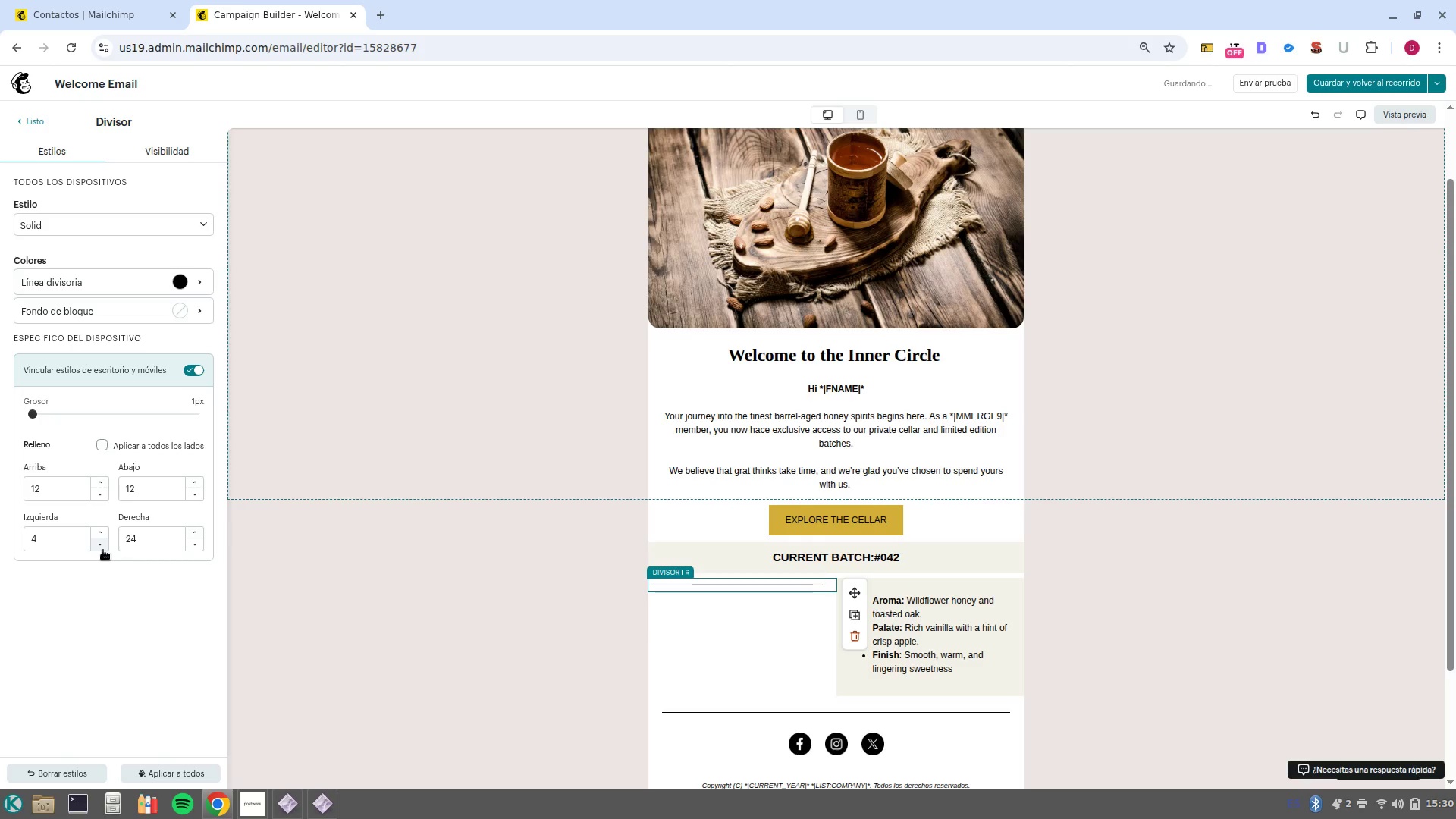 
triple_click([103, 550])
 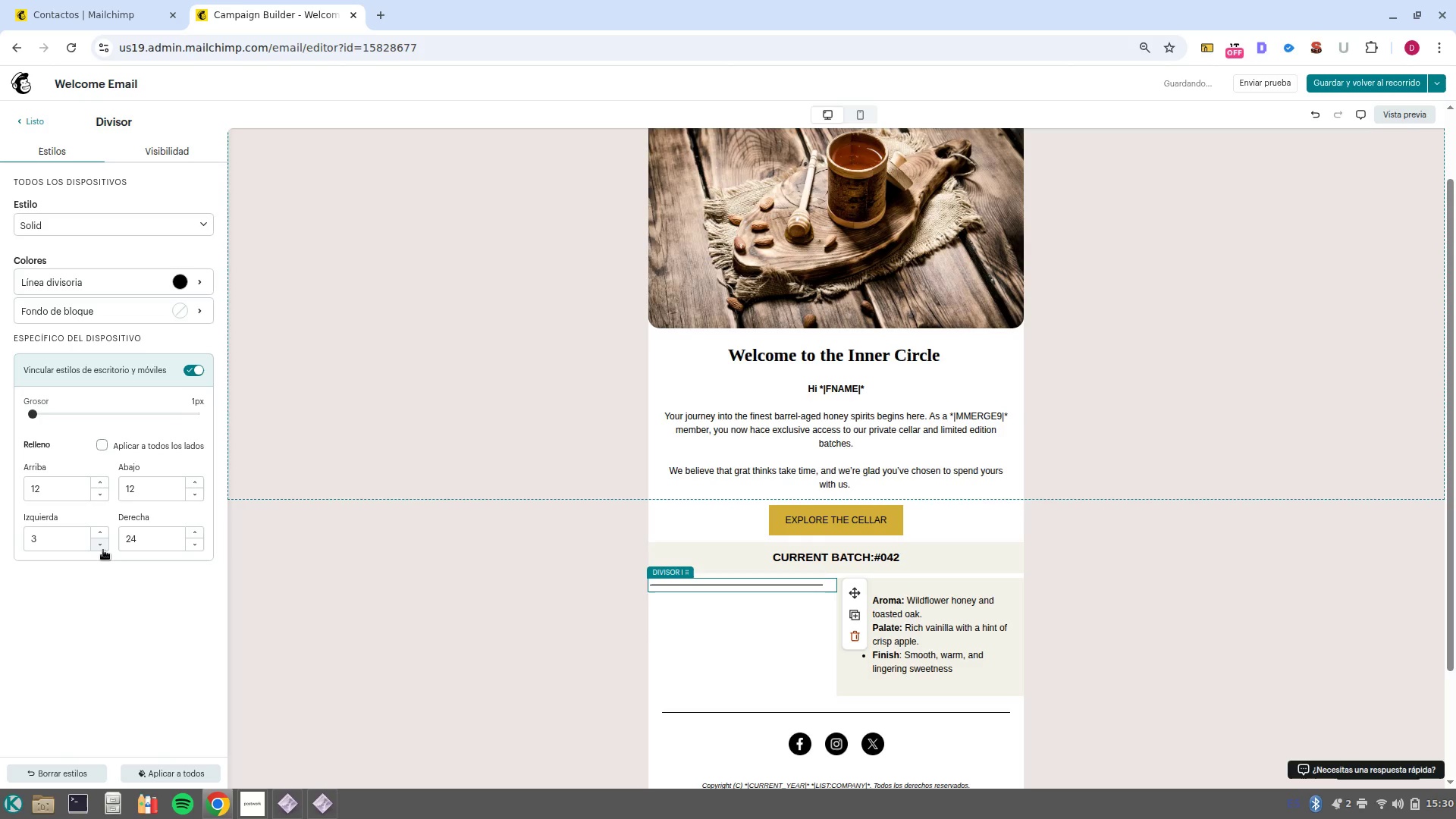 
triple_click([103, 550])
 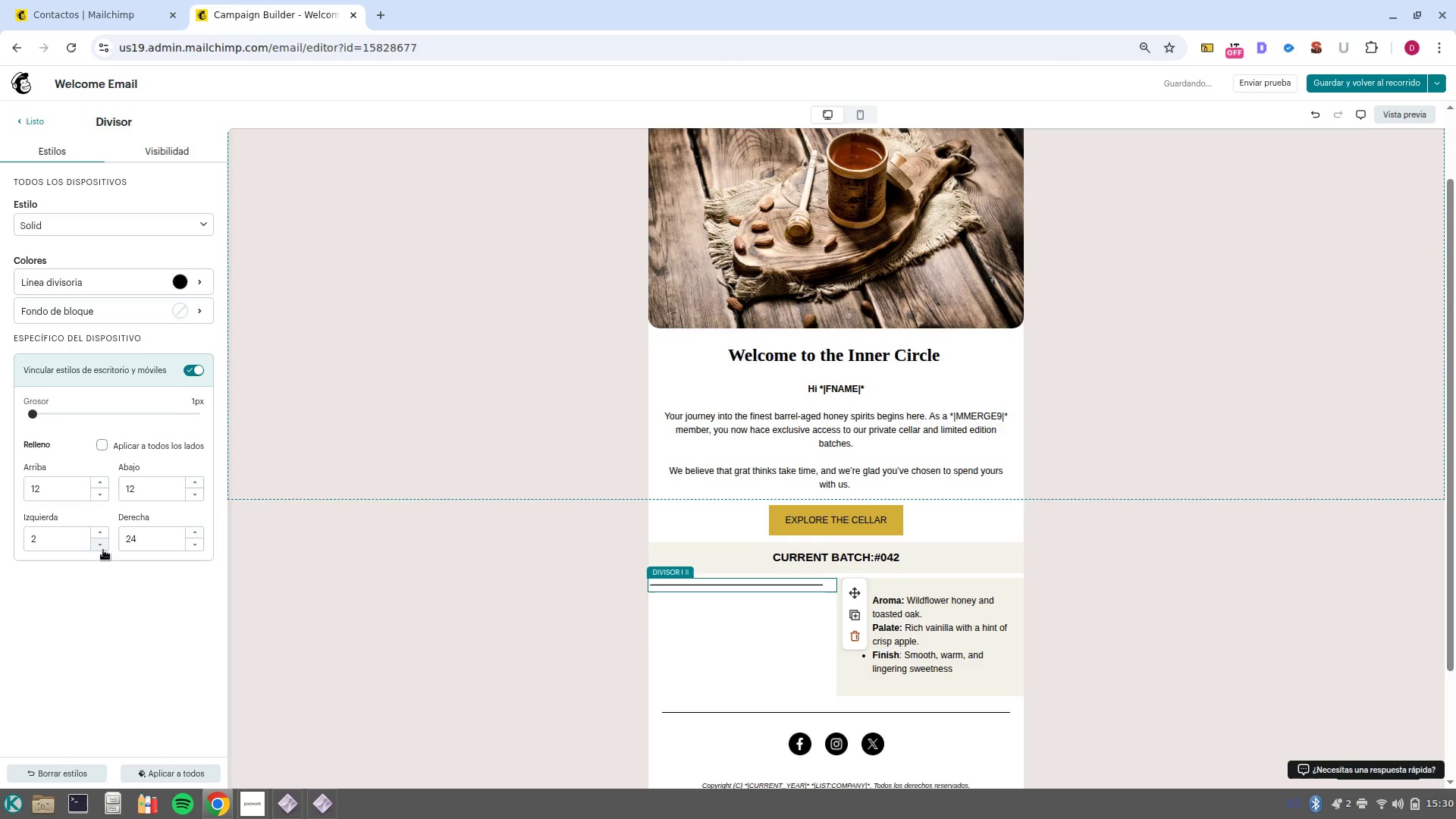 
left_click([103, 550])
 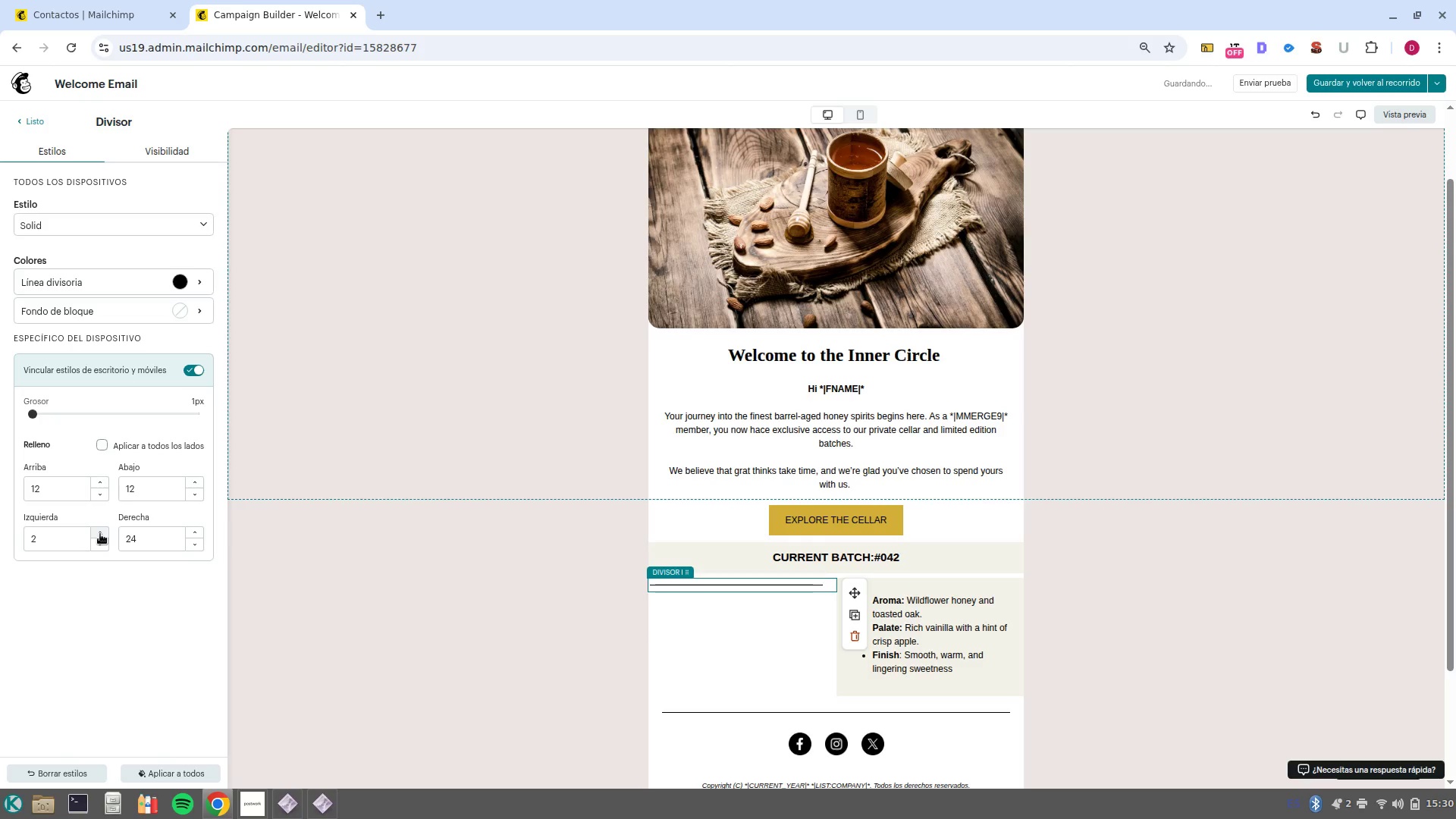 
triple_click([100, 534])
 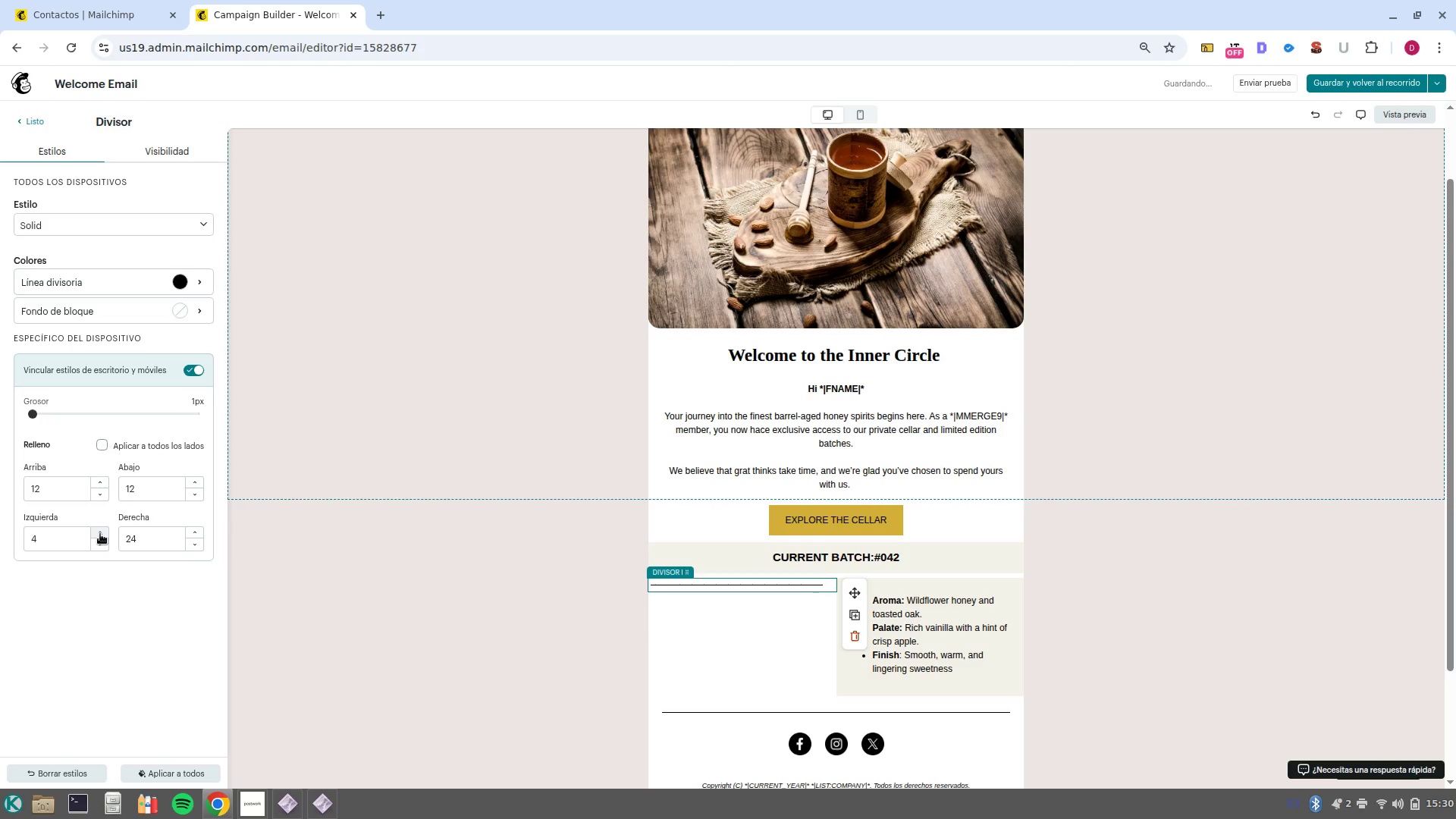 
triple_click([100, 534])
 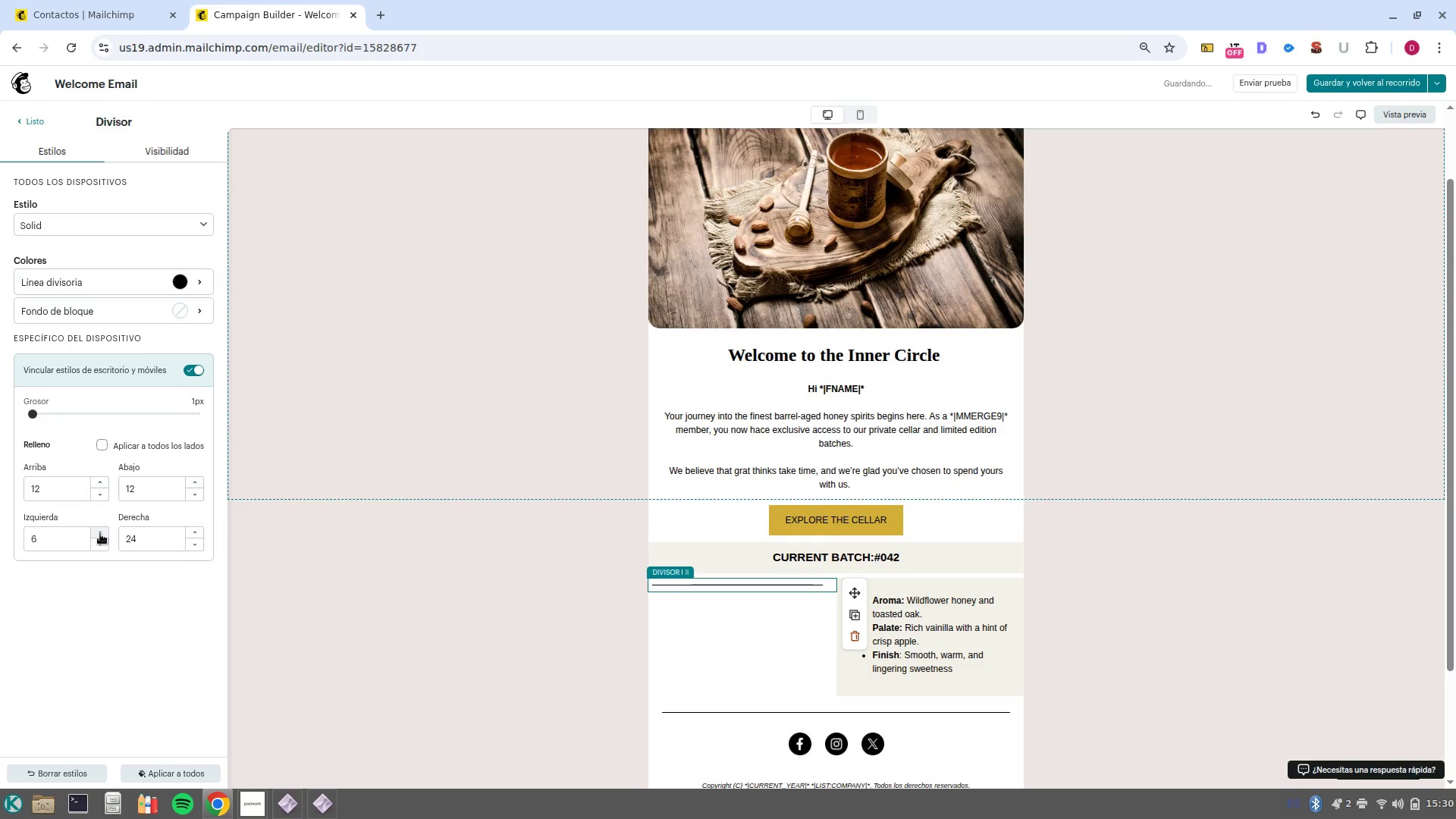 
triple_click([100, 534])
 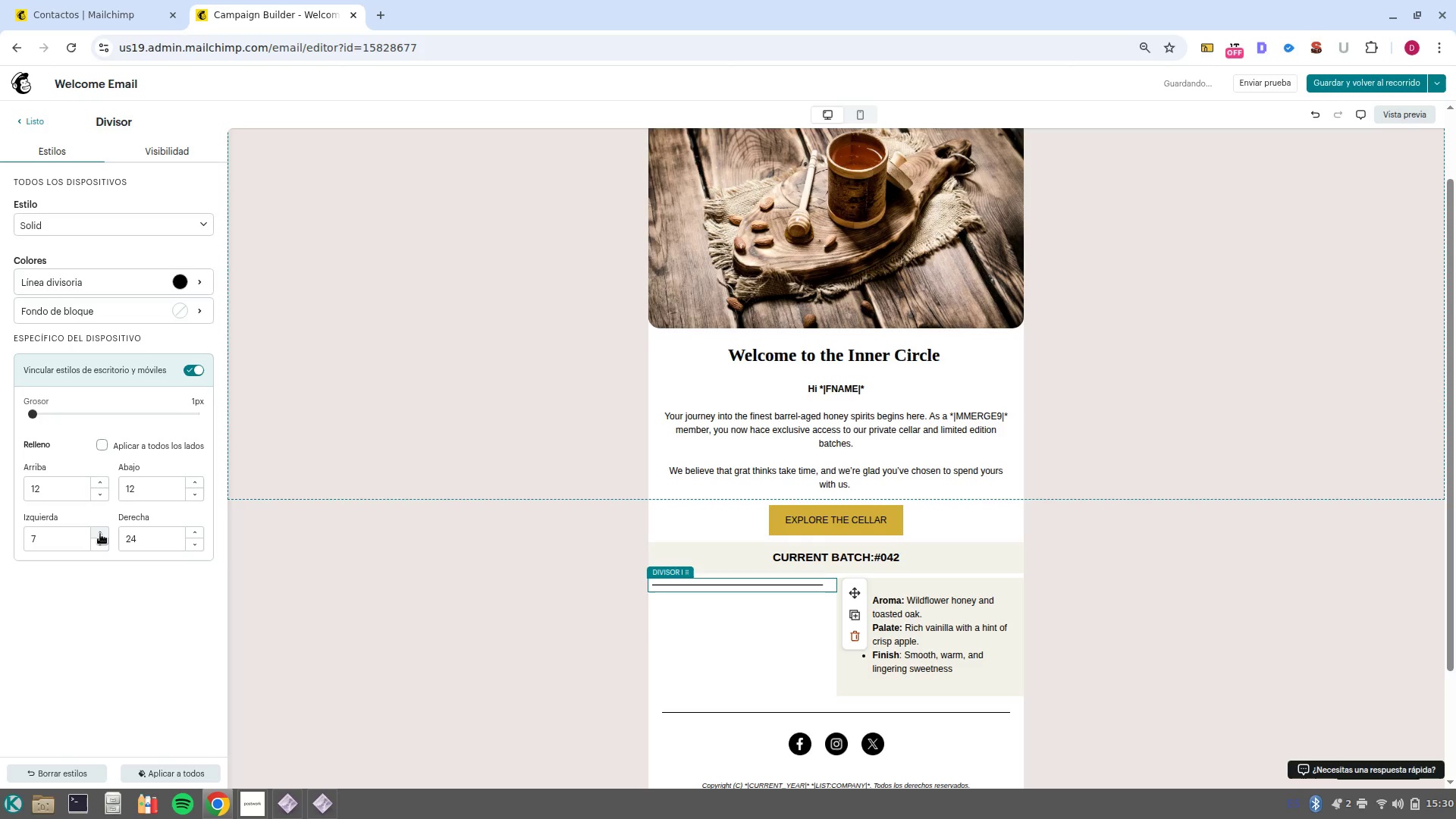 
triple_click([100, 534])
 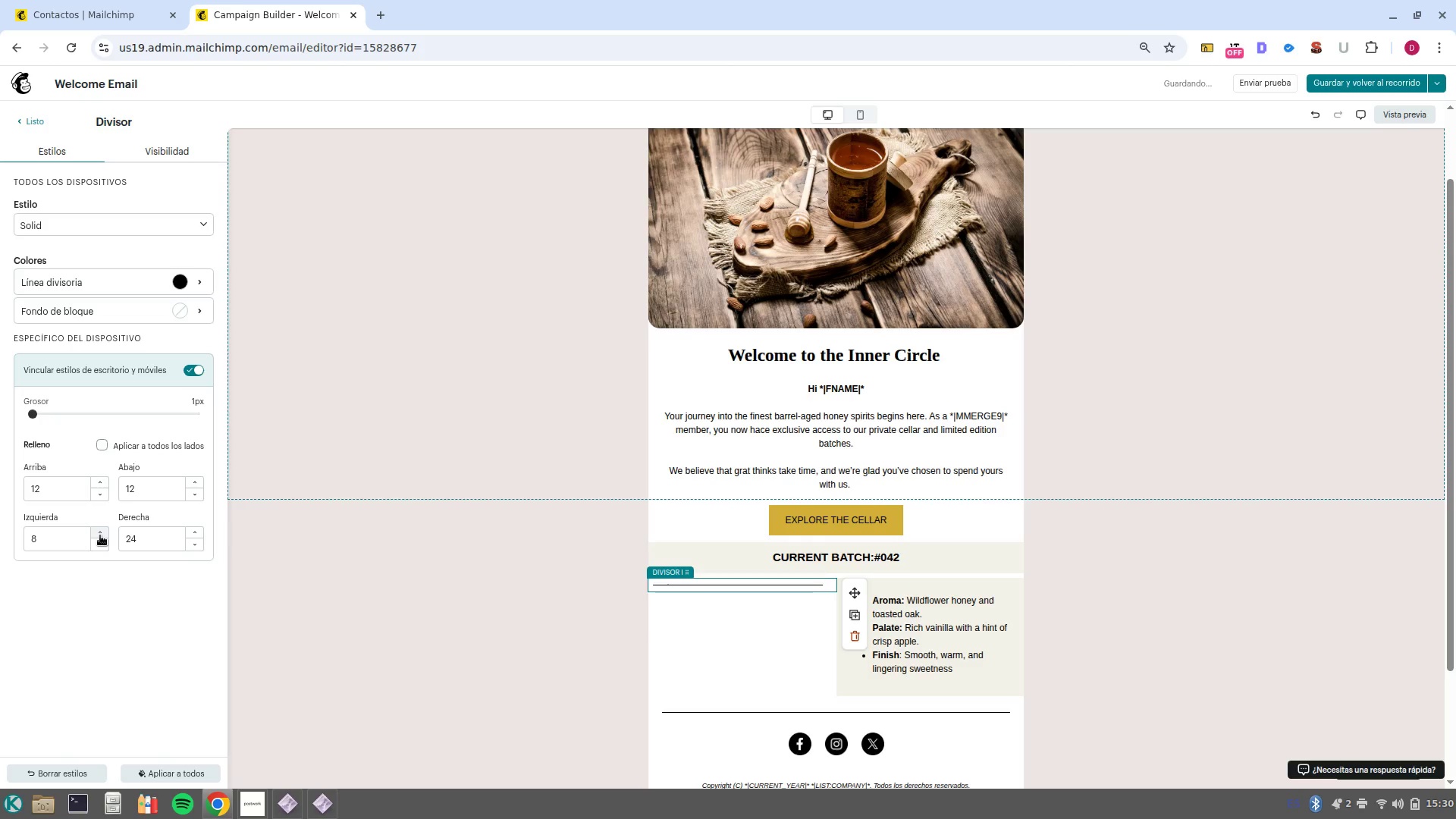 
double_click([100, 535])
 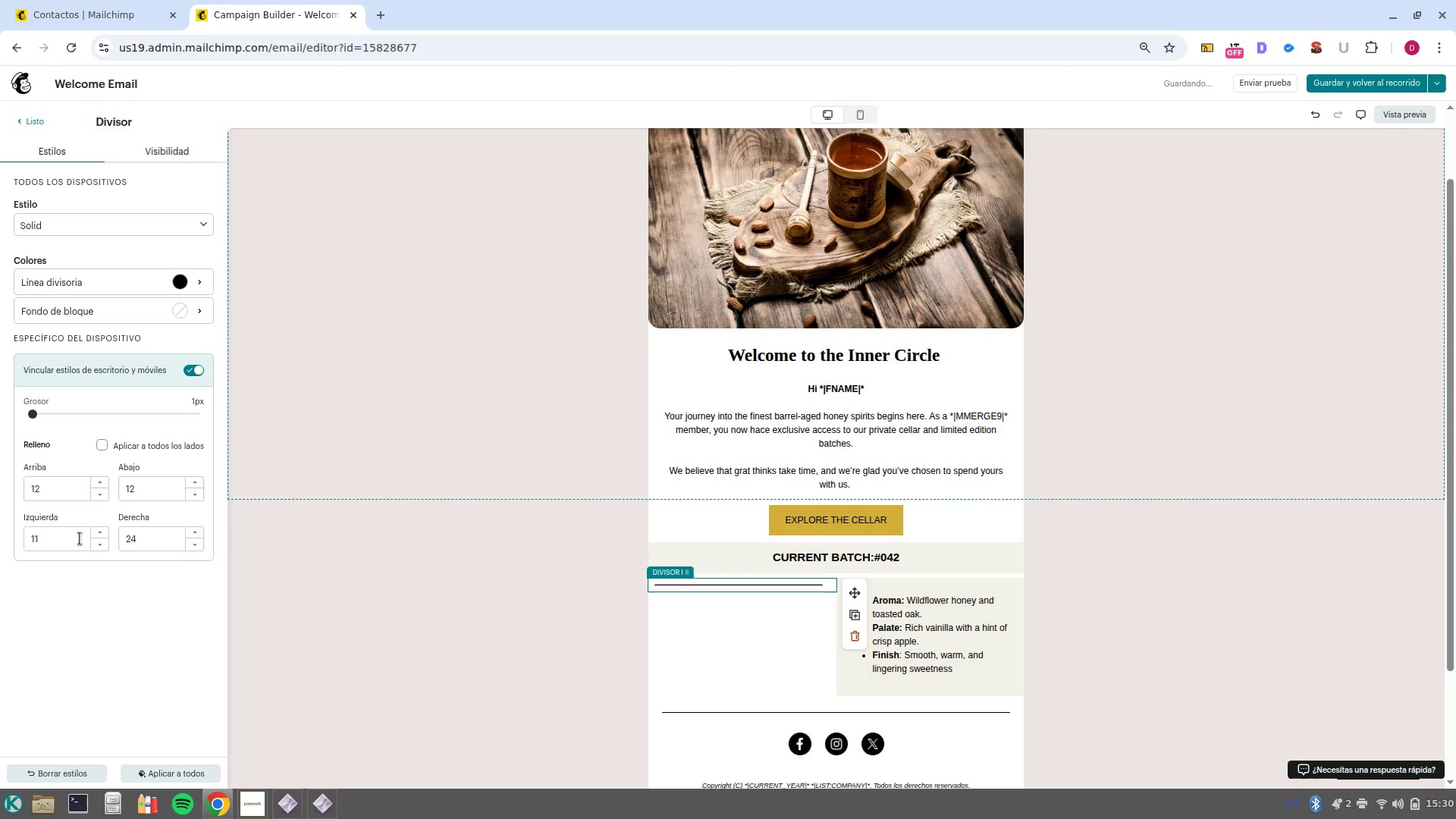 
double_click([80, 538])
 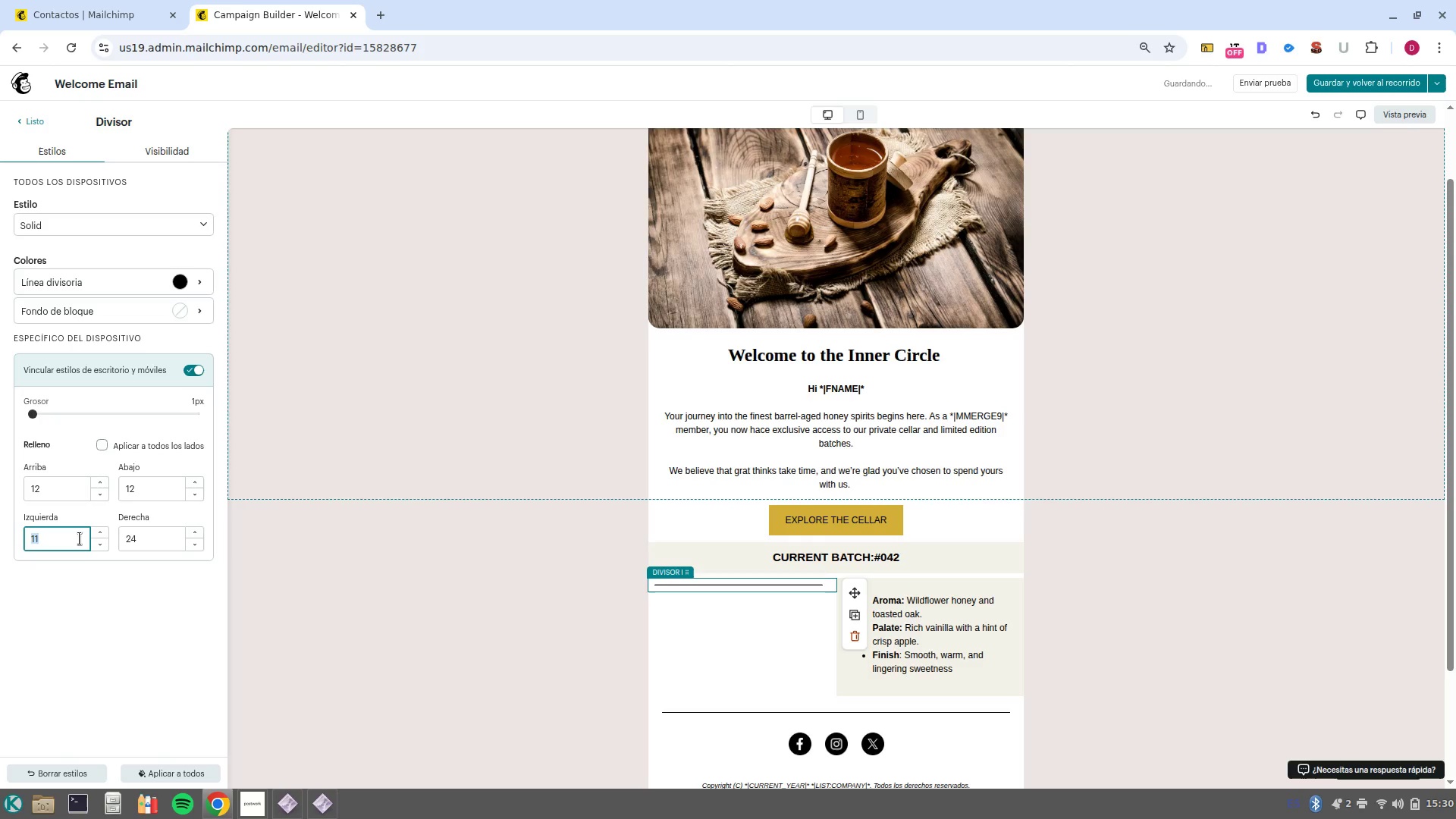 
type(24)
 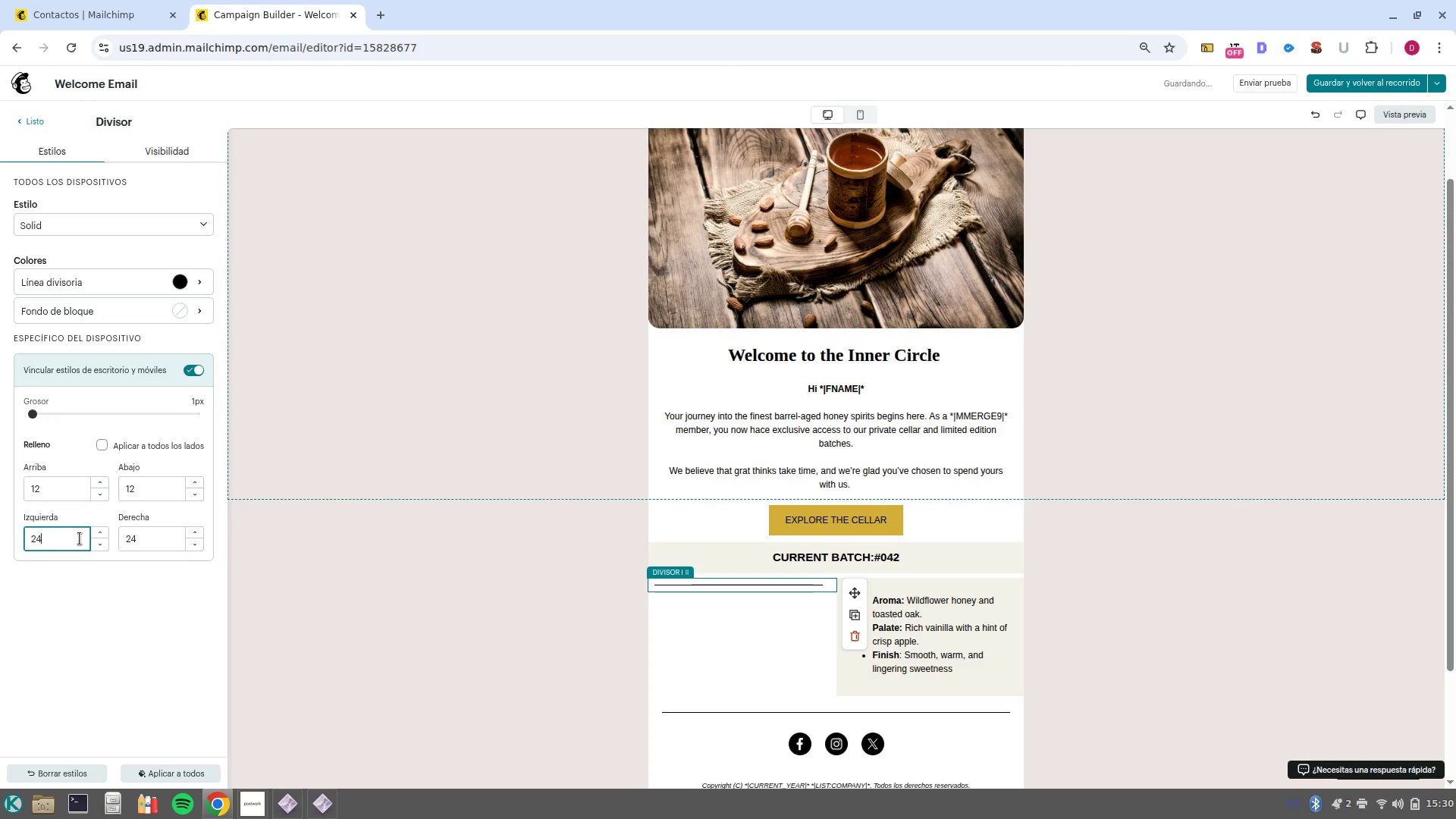 
key(Enter)
 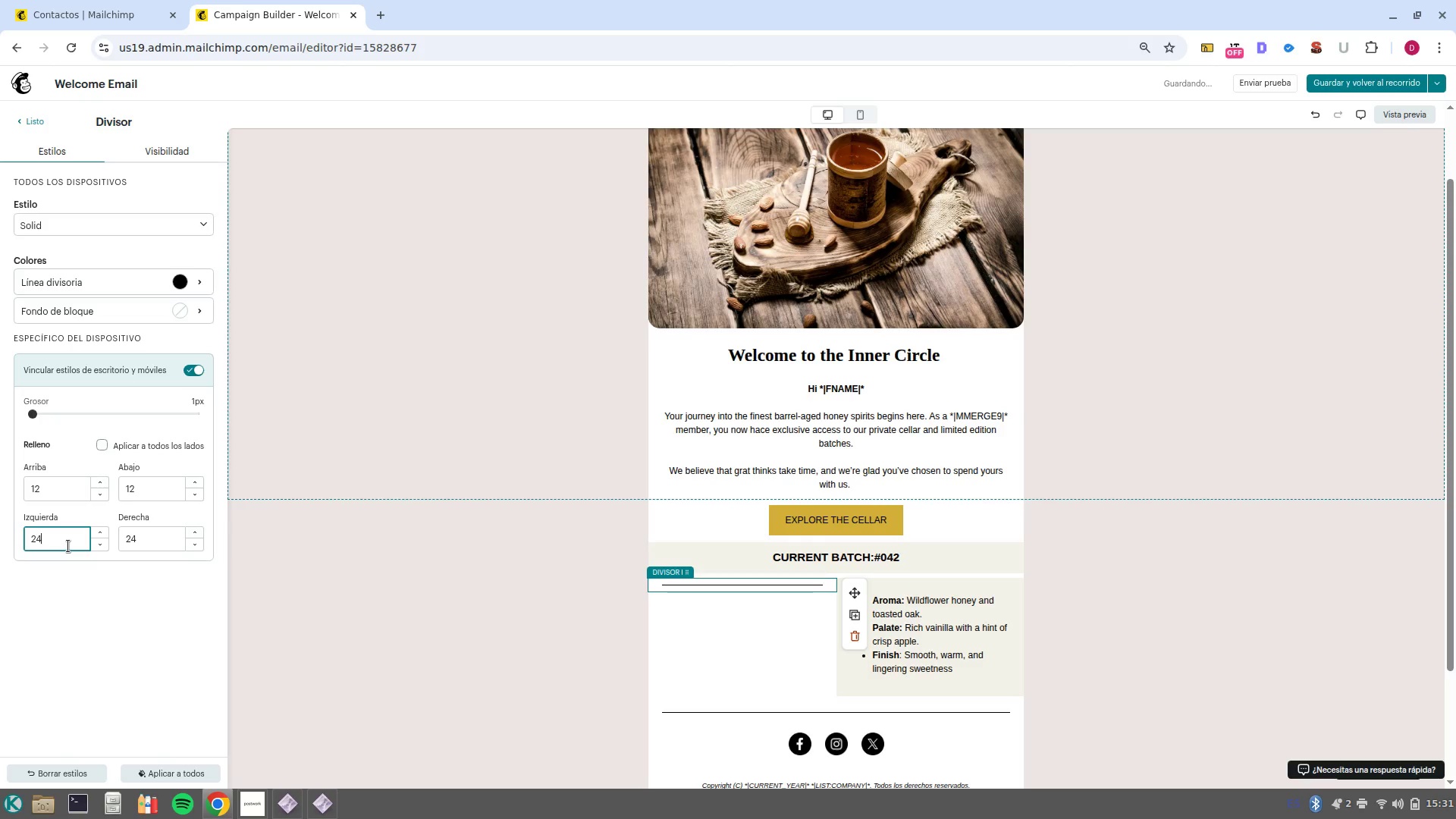 
left_click_drag(start_coordinate=[68, 546], to_coordinate=[24, 542])
 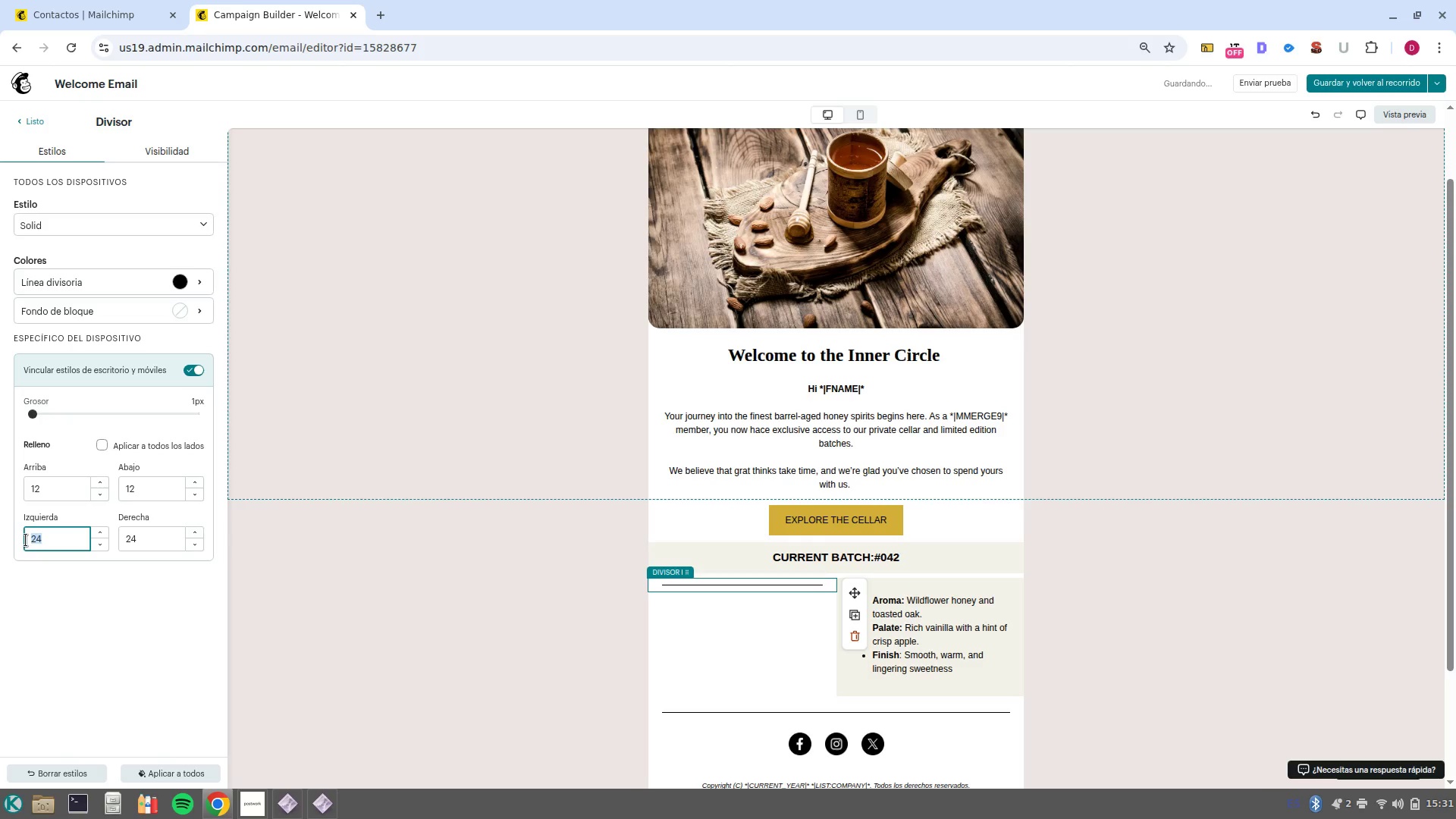 
key(Backspace)
type(10)
 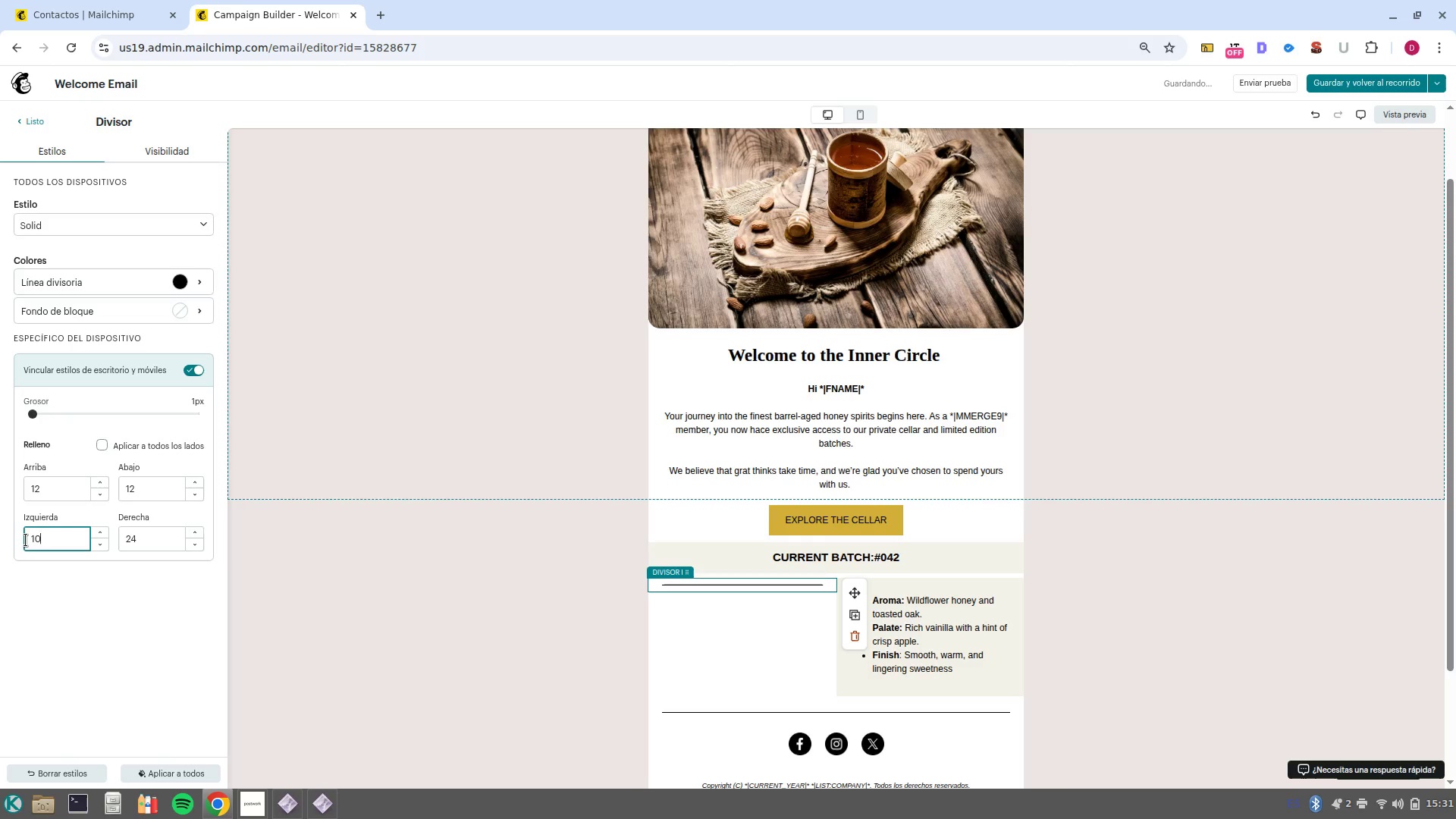 
key(0)
 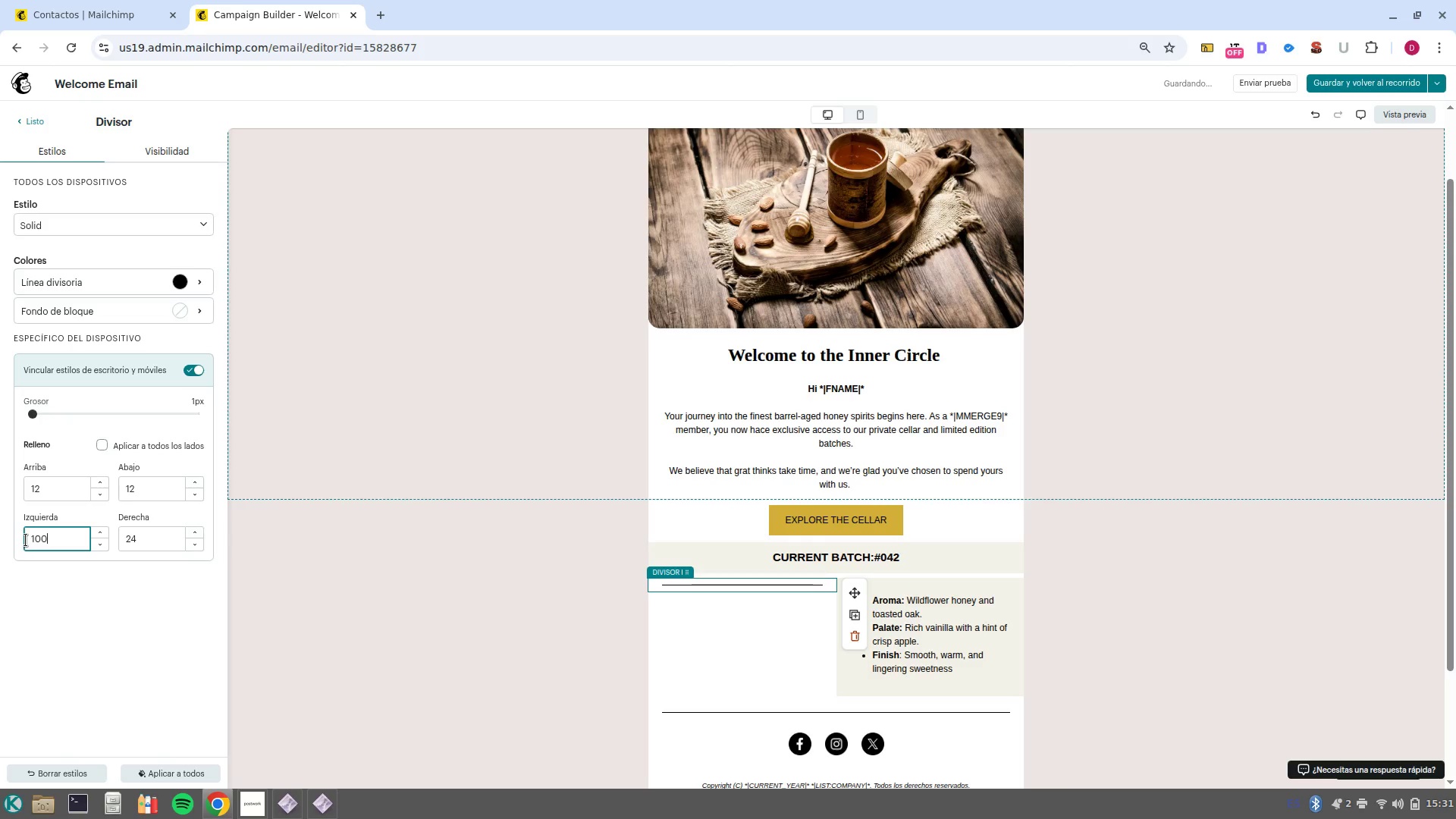 
key(Enter)
 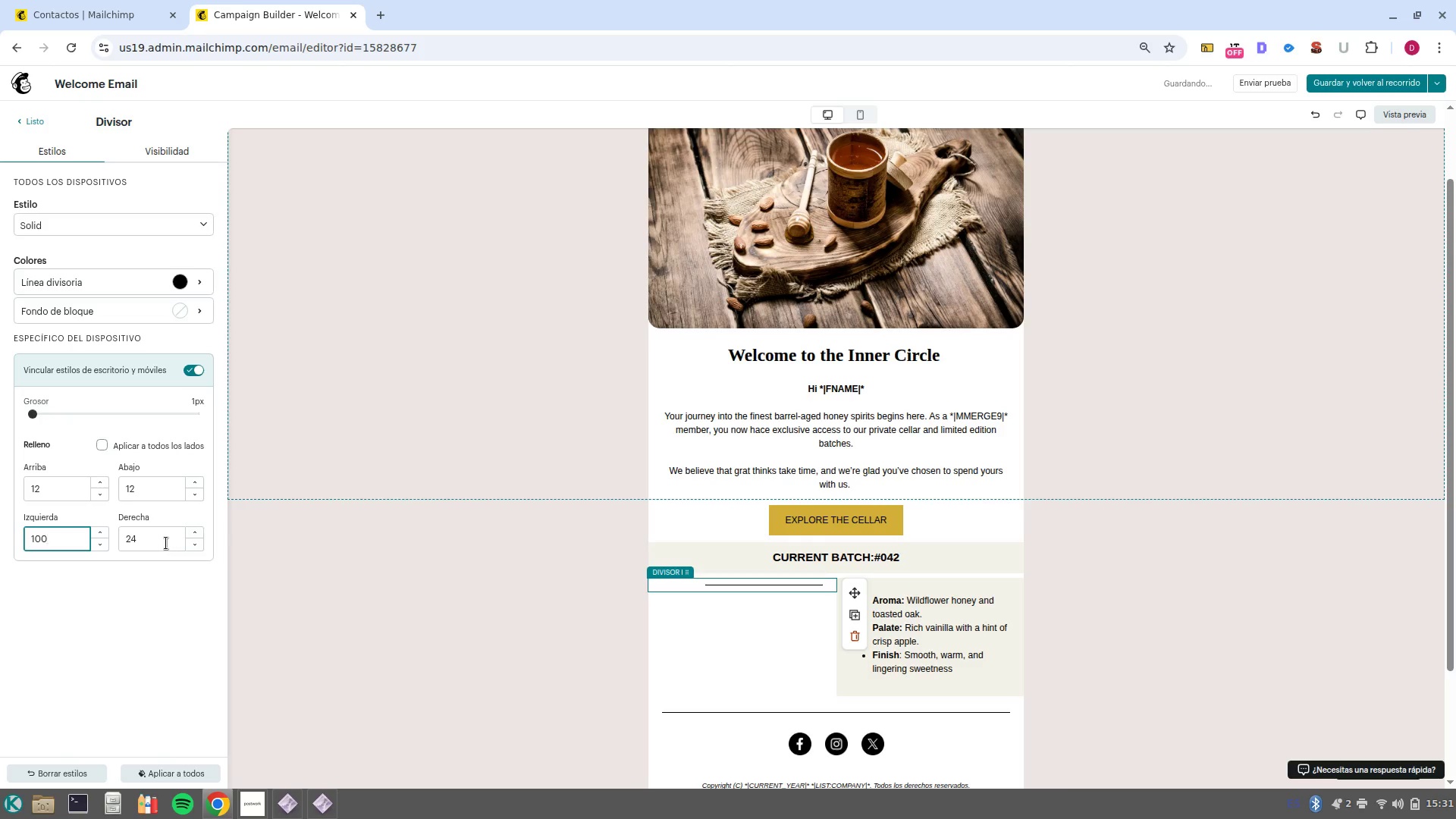 
double_click([163, 533])
 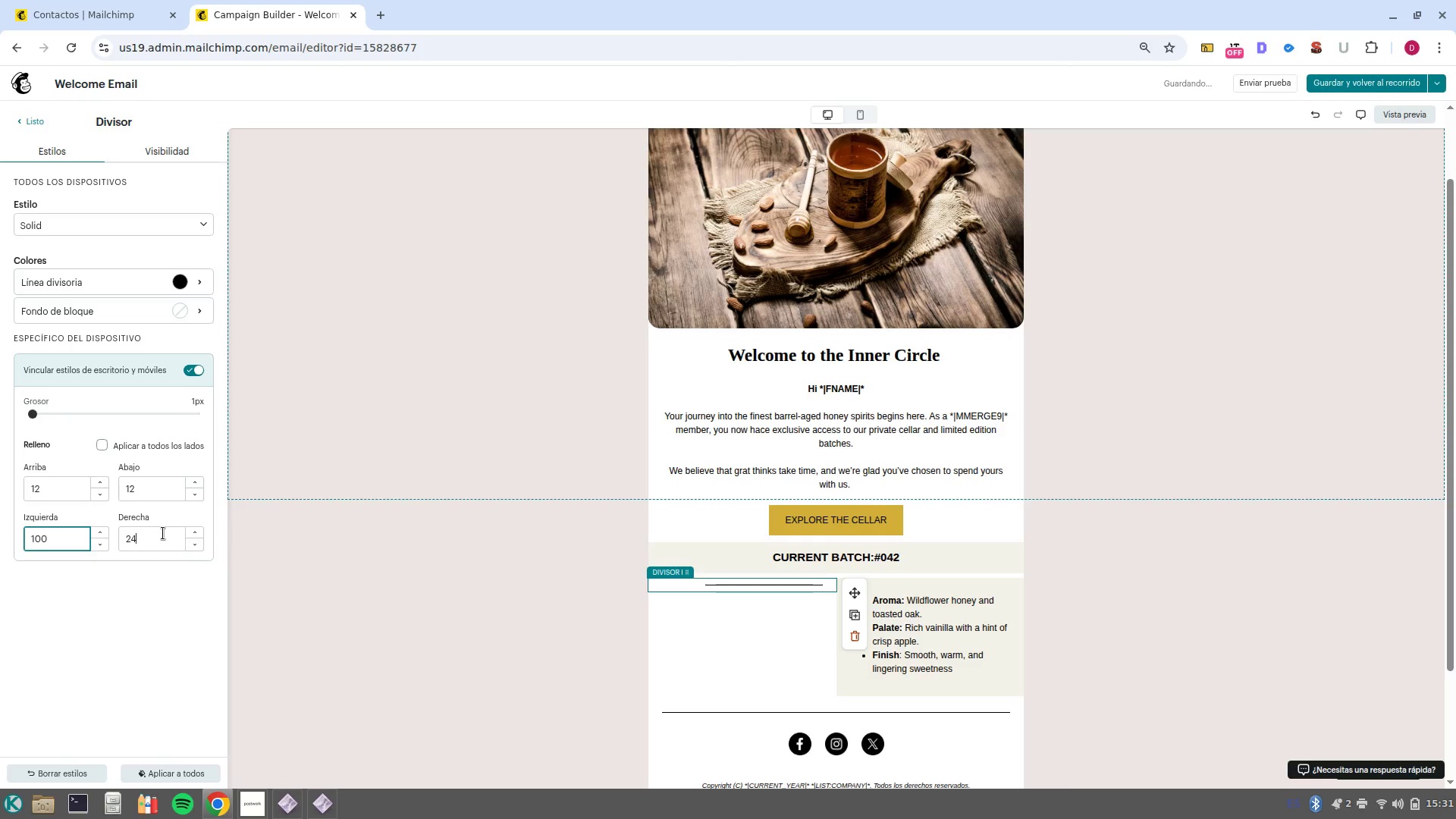 
triple_click([163, 533])
 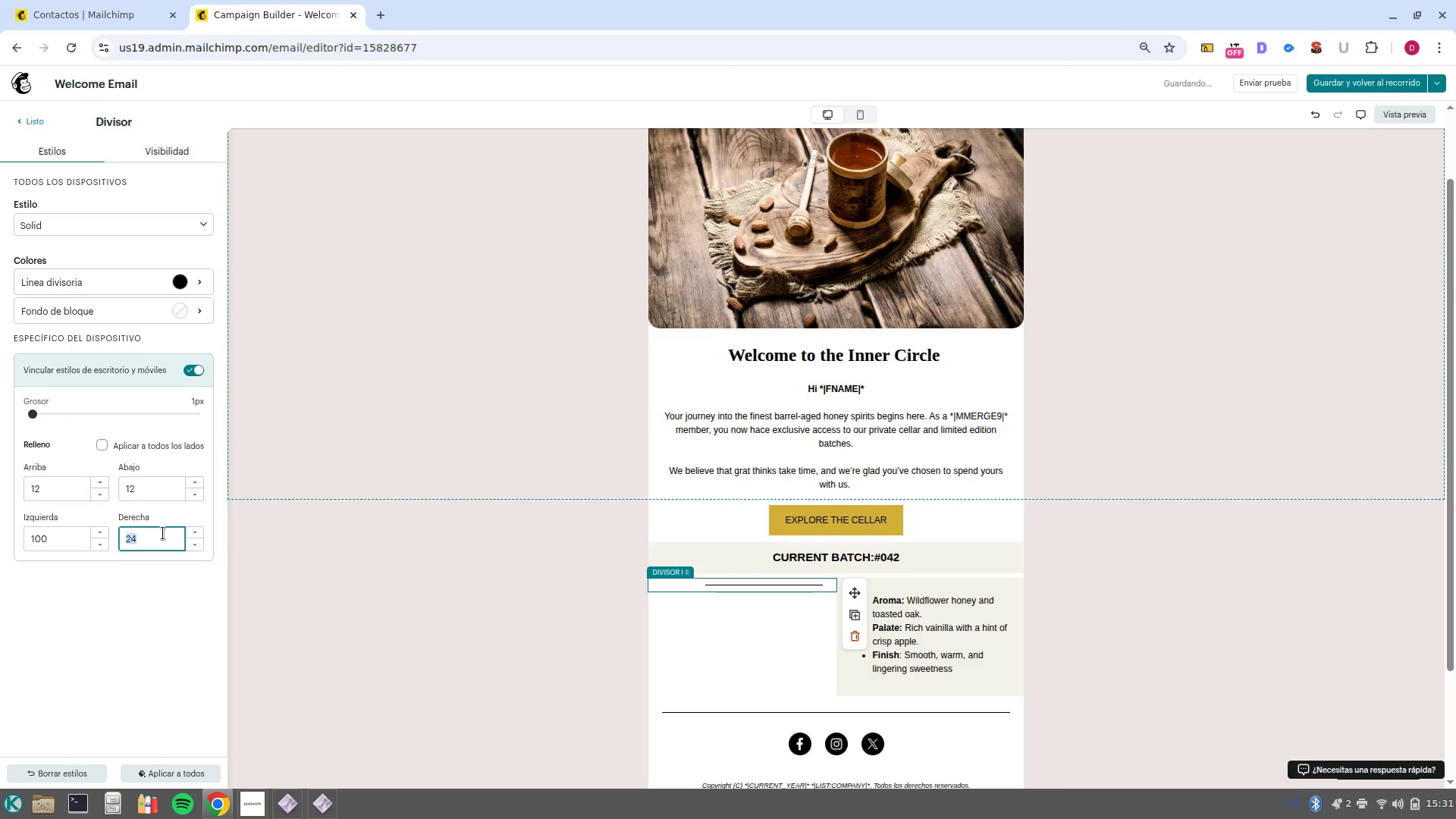 
type(100)
 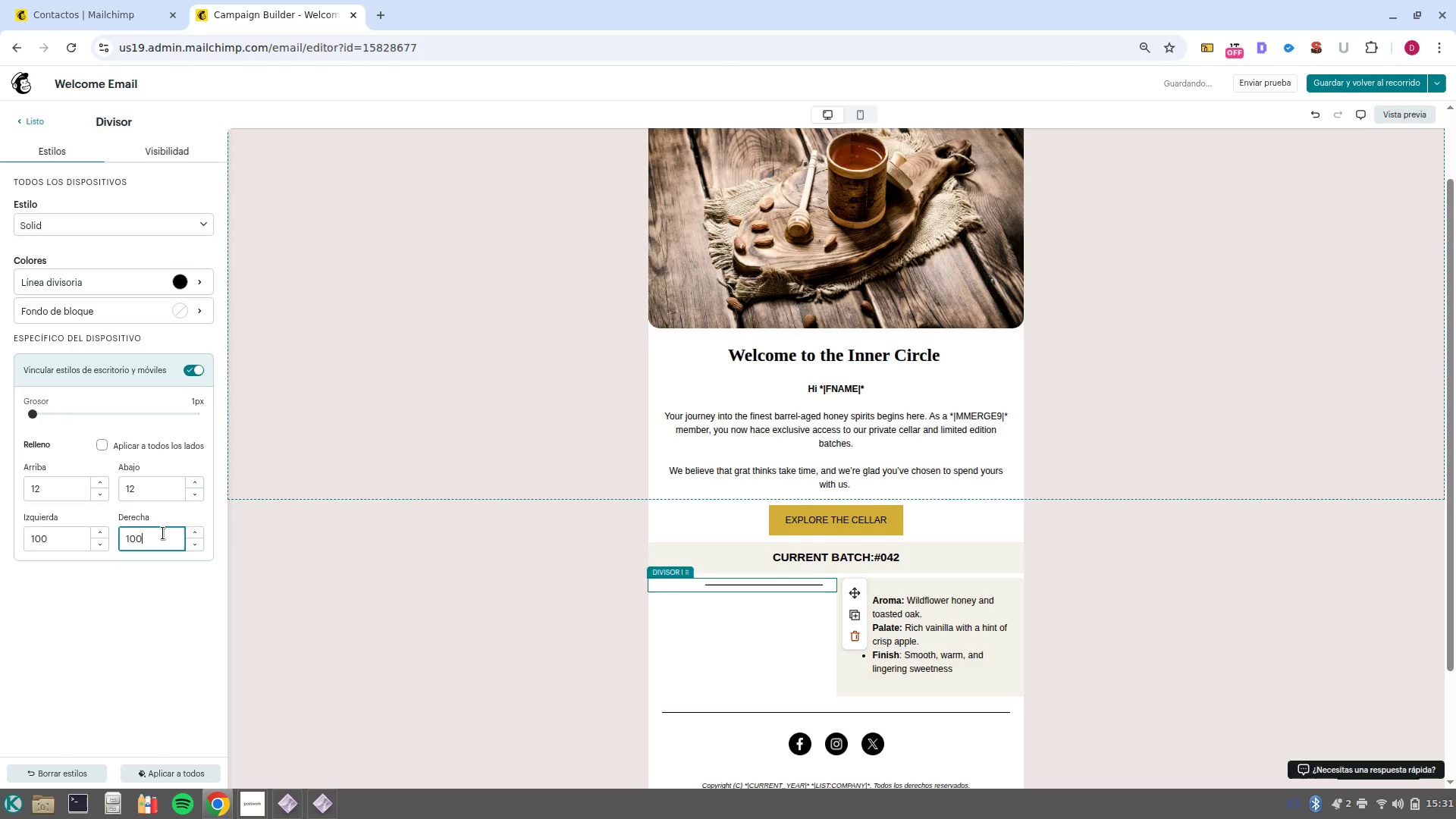 
key(Enter)
 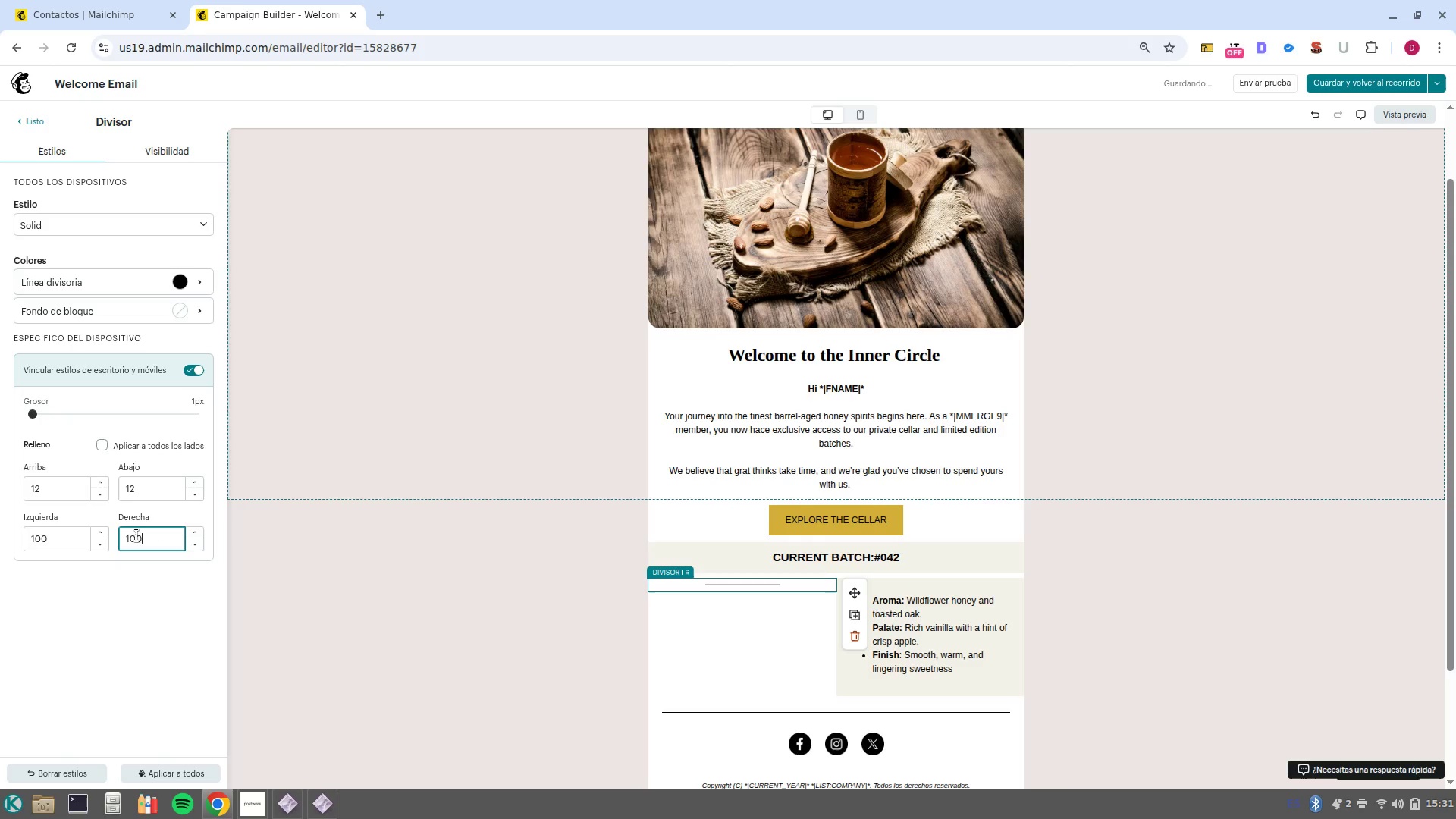 
left_click_drag(start_coordinate=[63, 538], to_coordinate=[27, 540])
 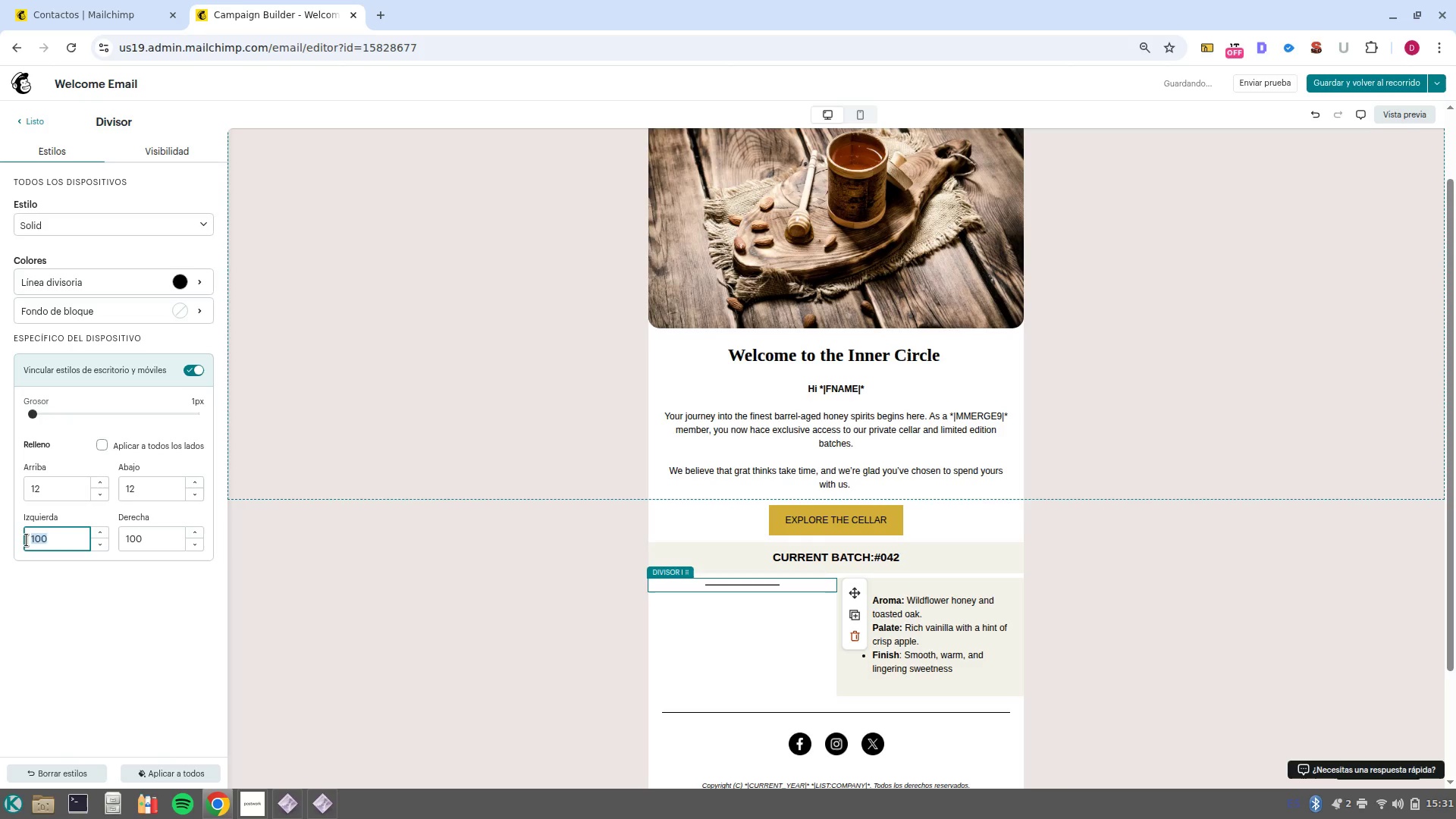 
type(200)
 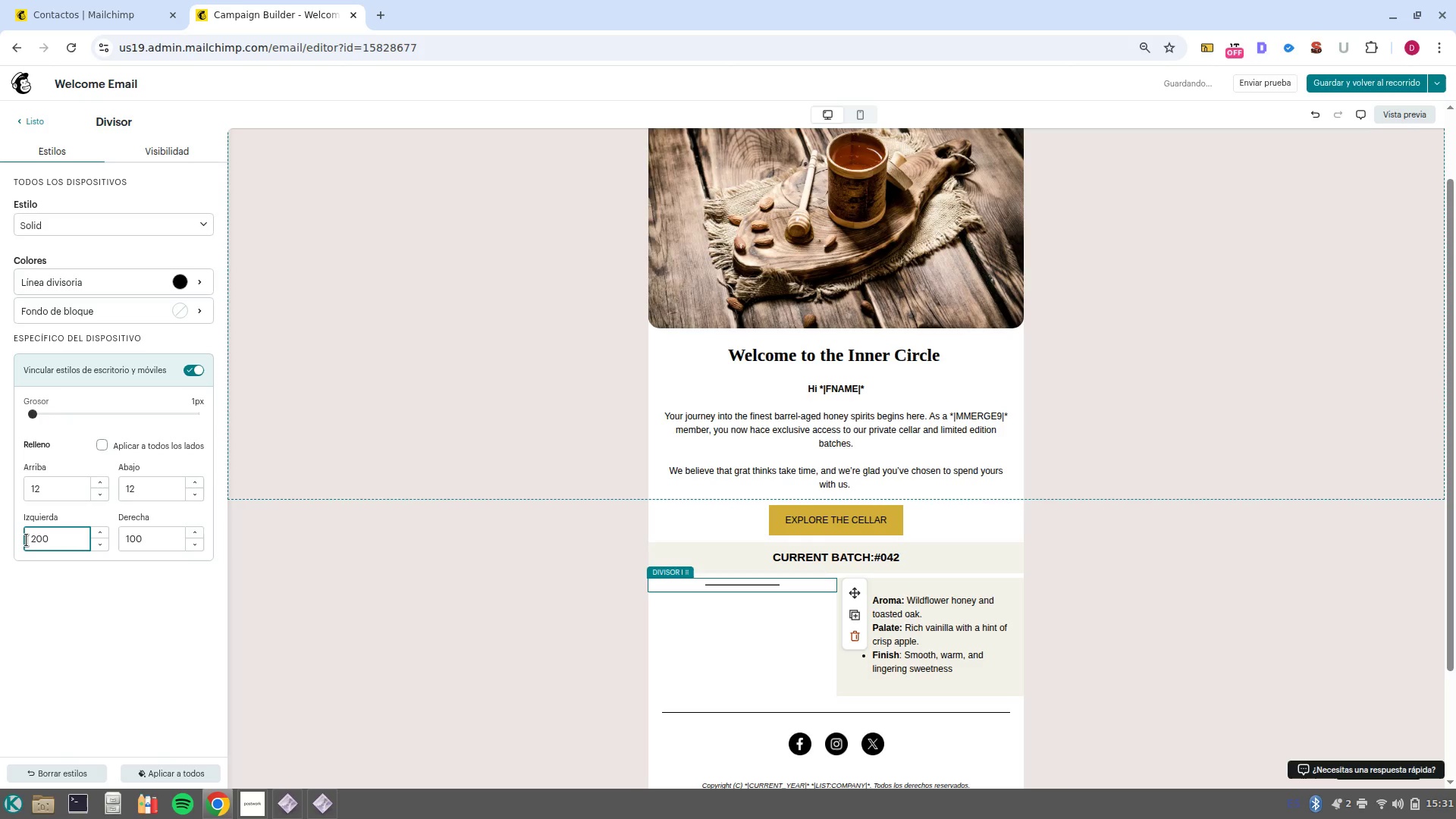 
key(Enter)
 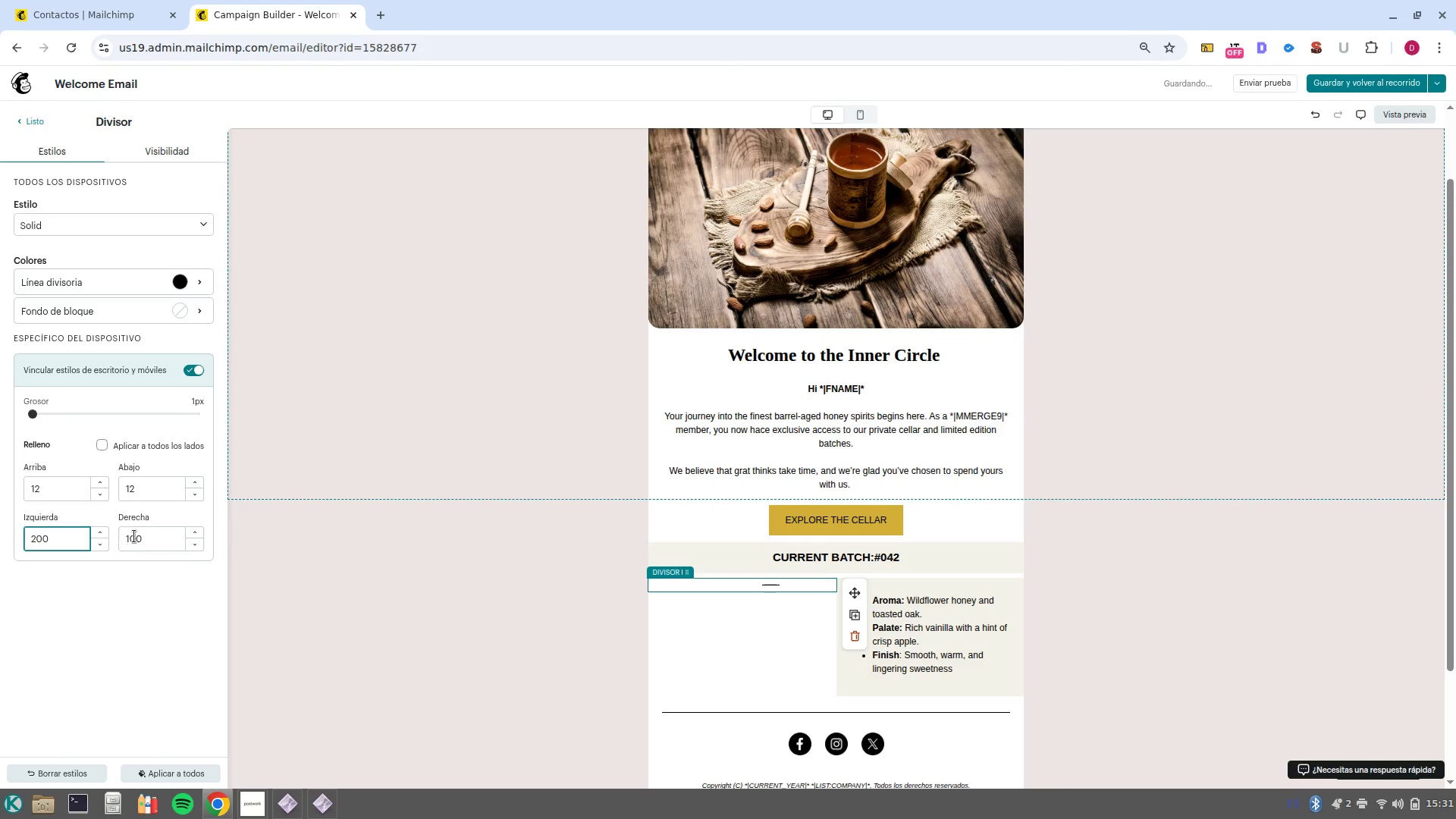 
left_click_drag(start_coordinate=[147, 543], to_coordinate=[95, 538])
 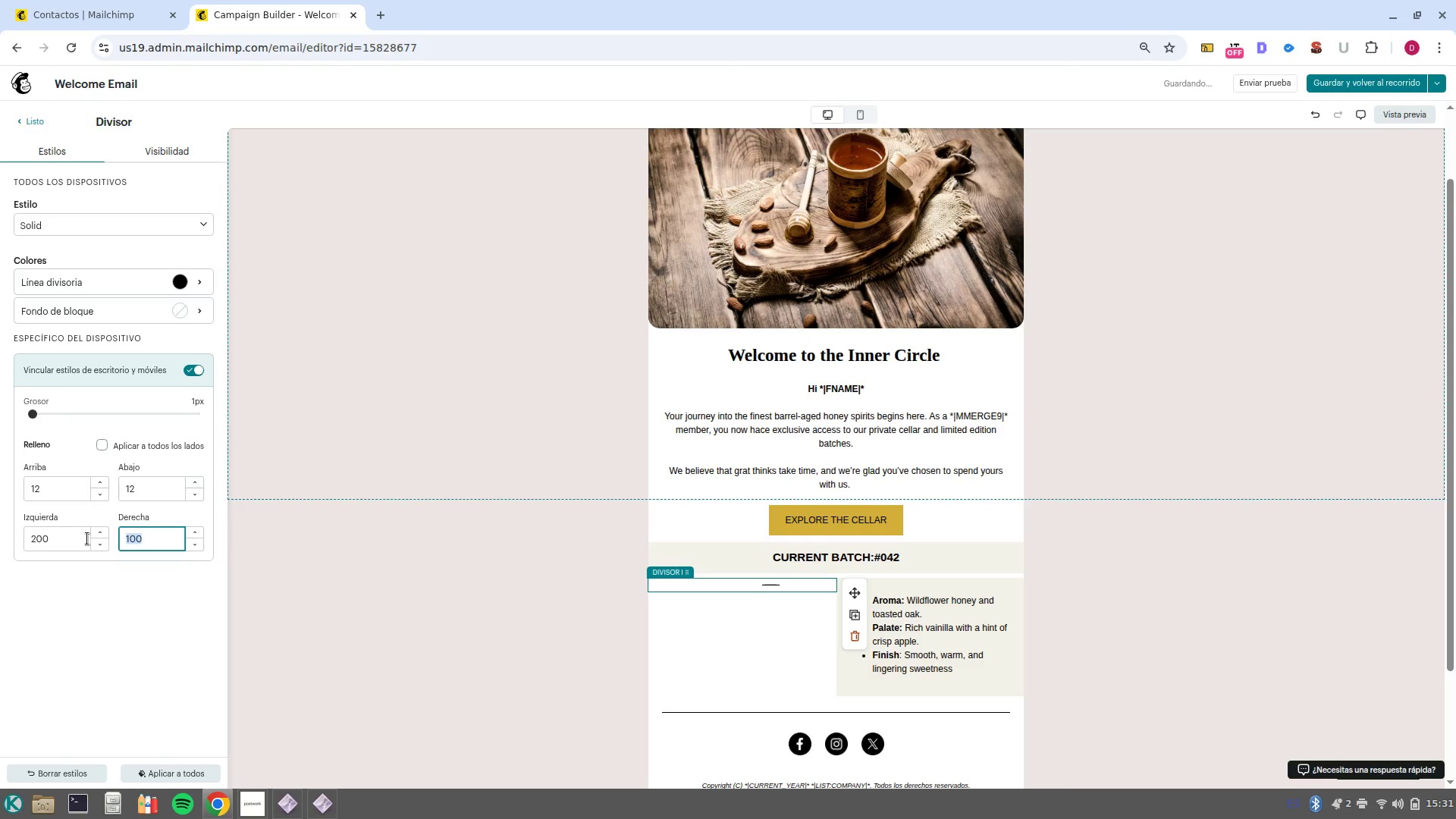 
key(2)
 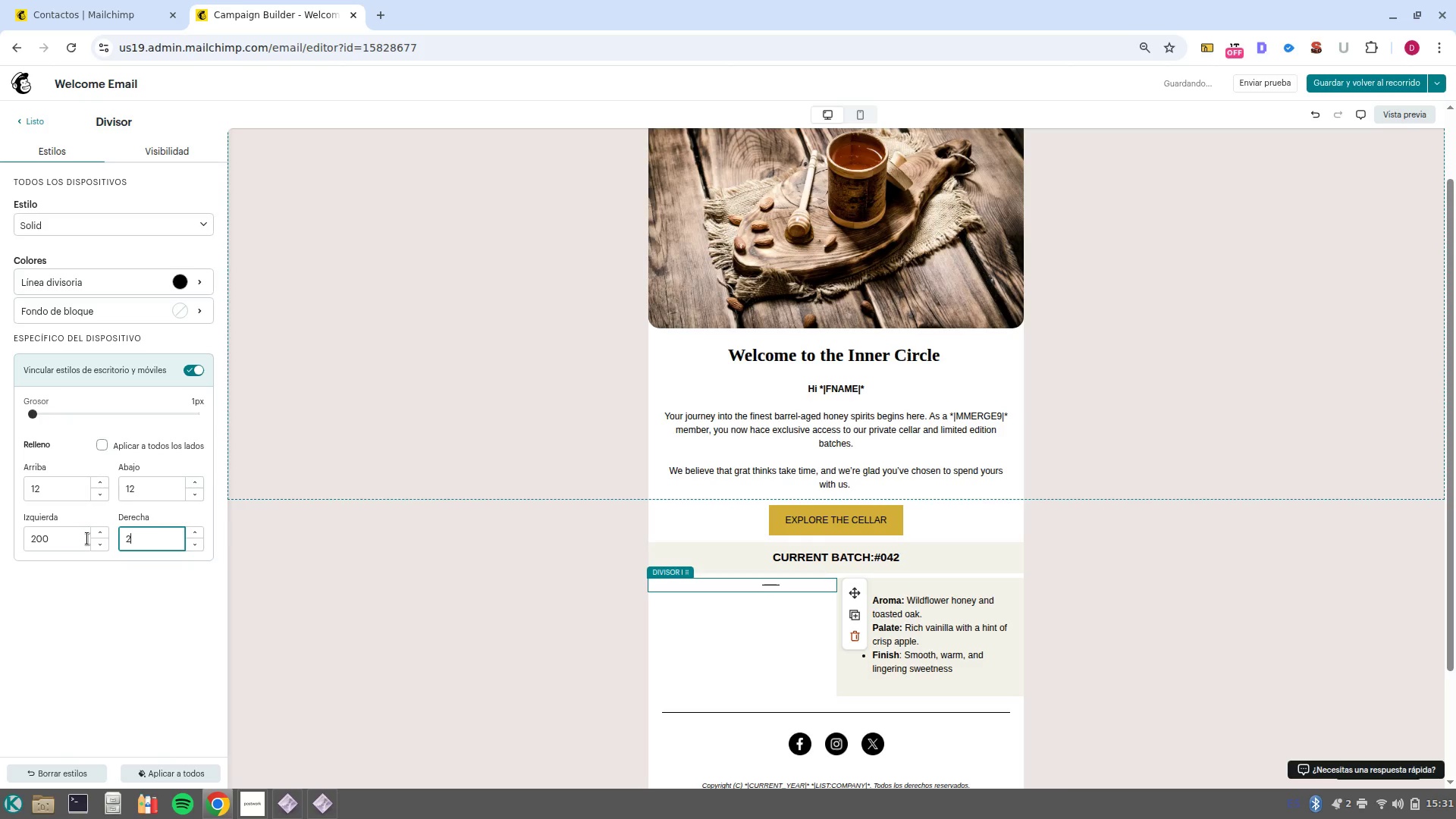 
type(00)
 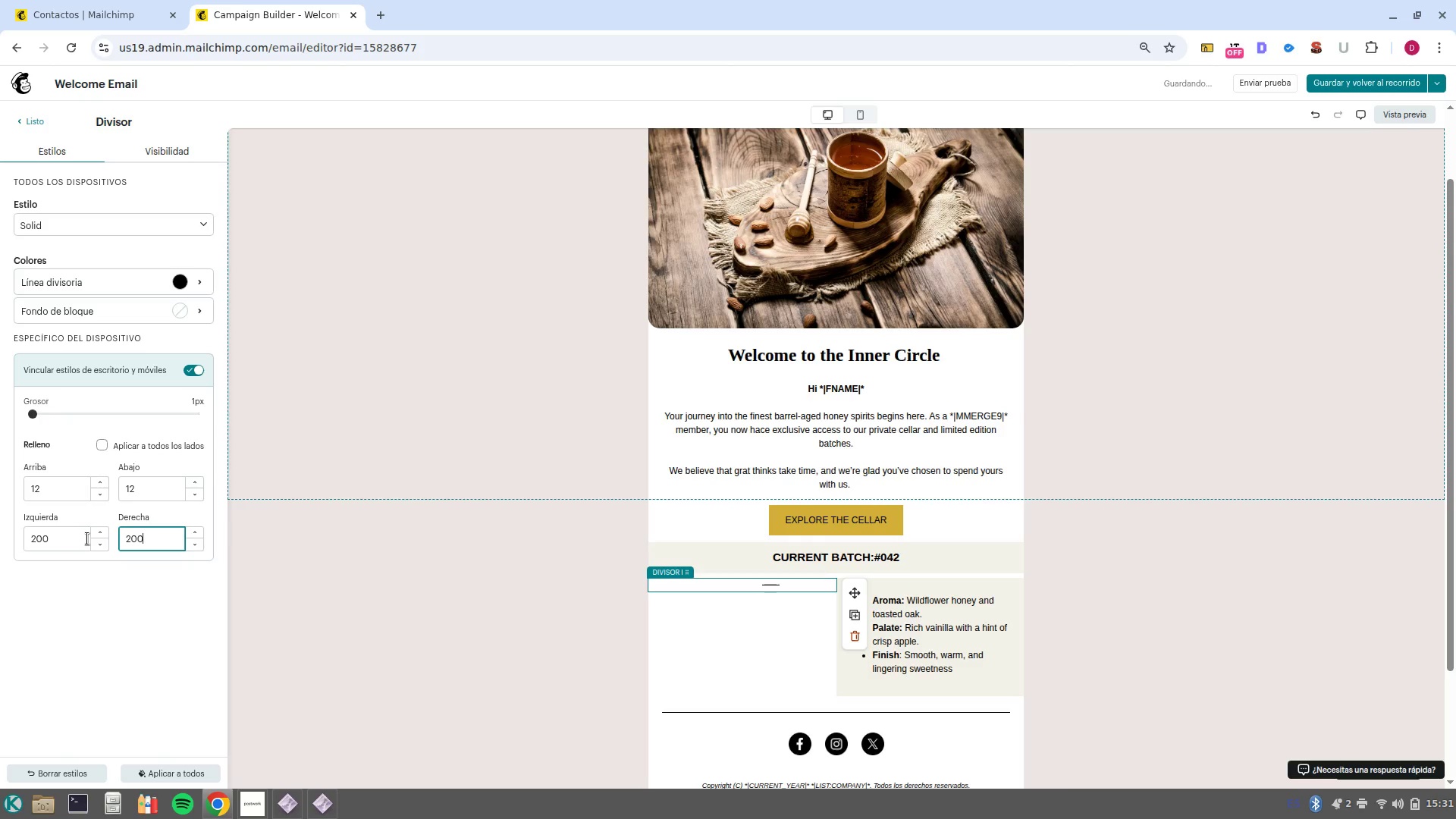 
key(Enter)
 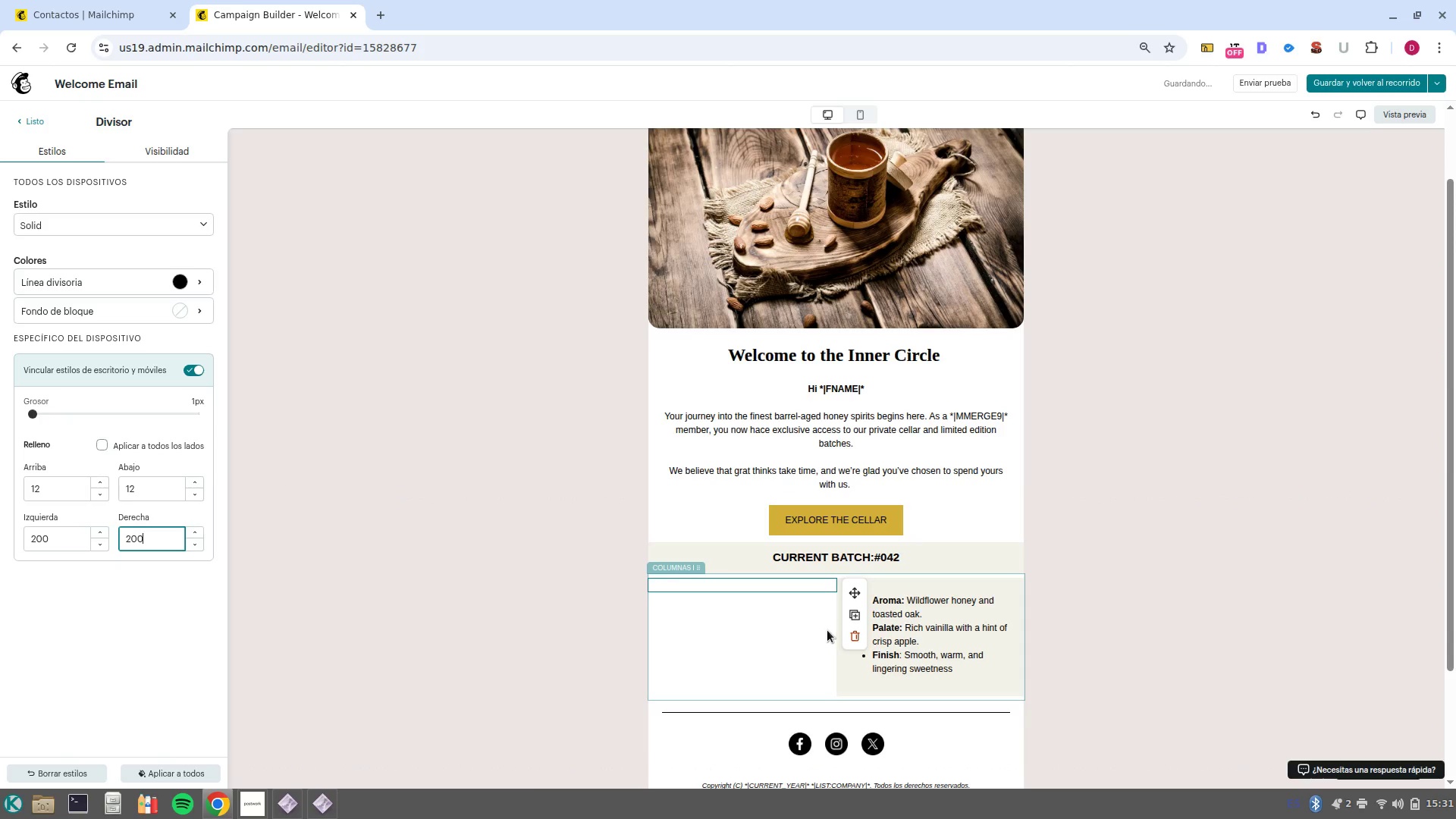 
left_click([1106, 635])
 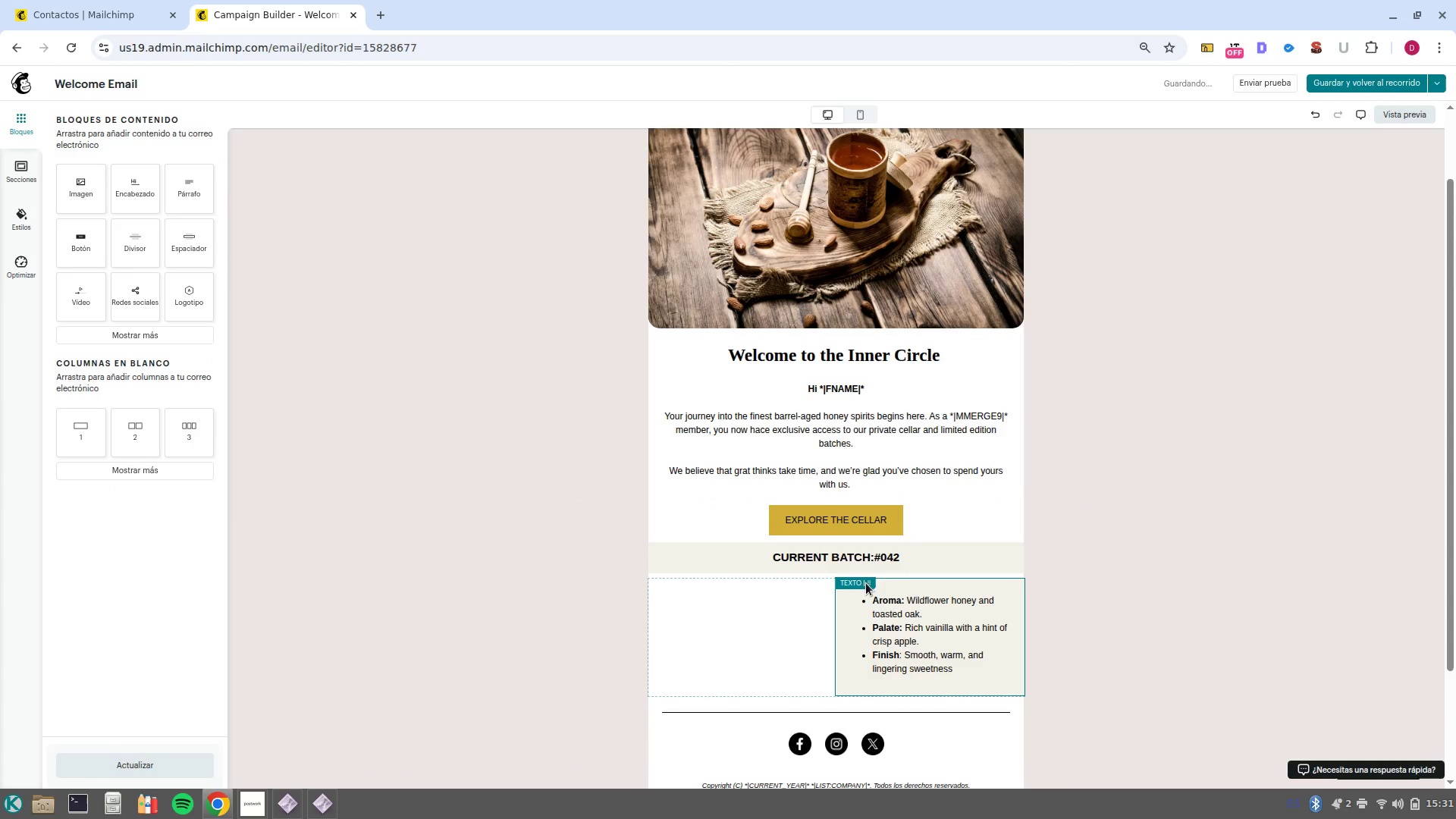 
left_click_drag(start_coordinate=[849, 587], to_coordinate=[662, 585])
 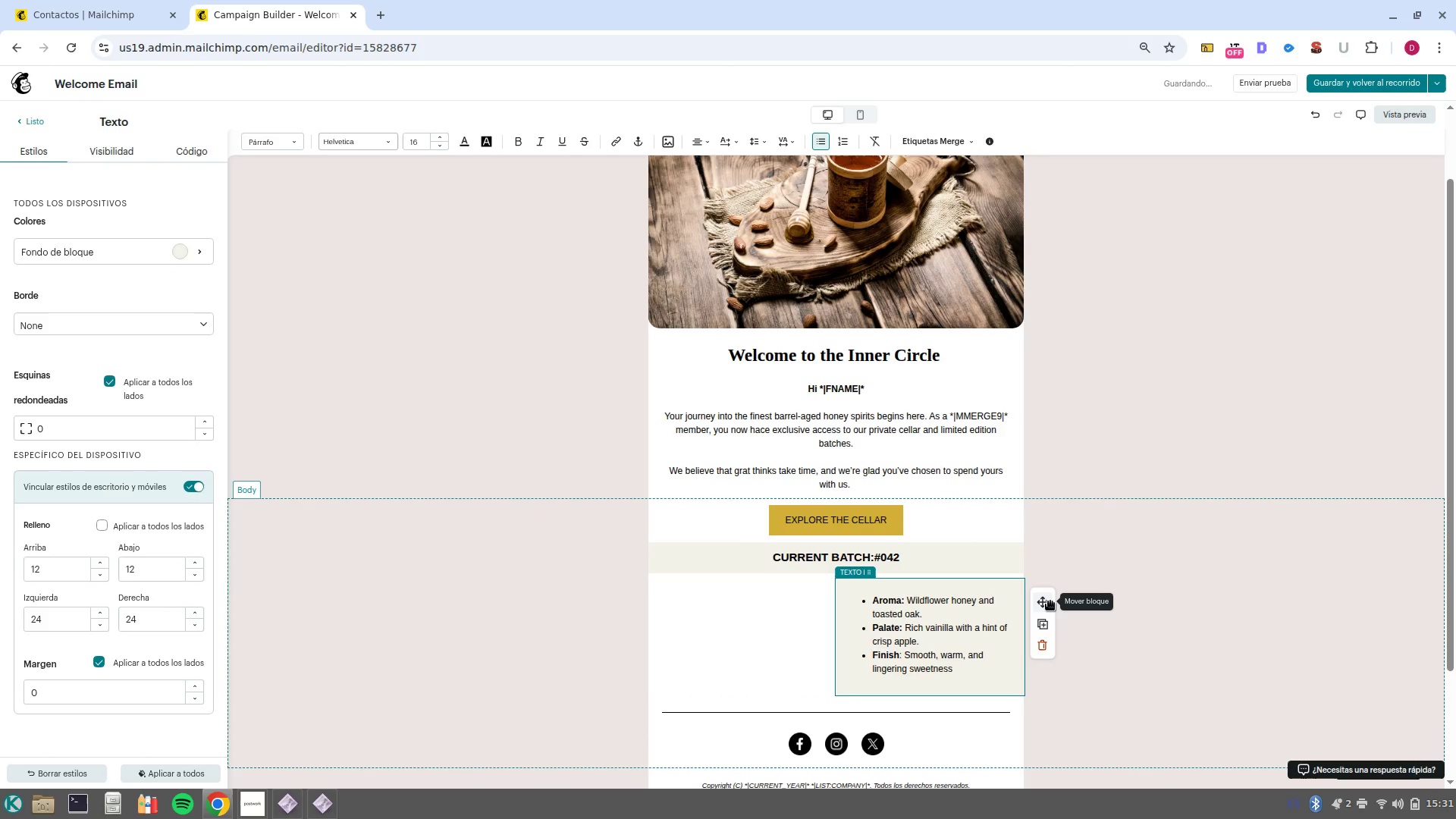 
left_click_drag(start_coordinate=[1050, 601], to_coordinate=[654, 585])
 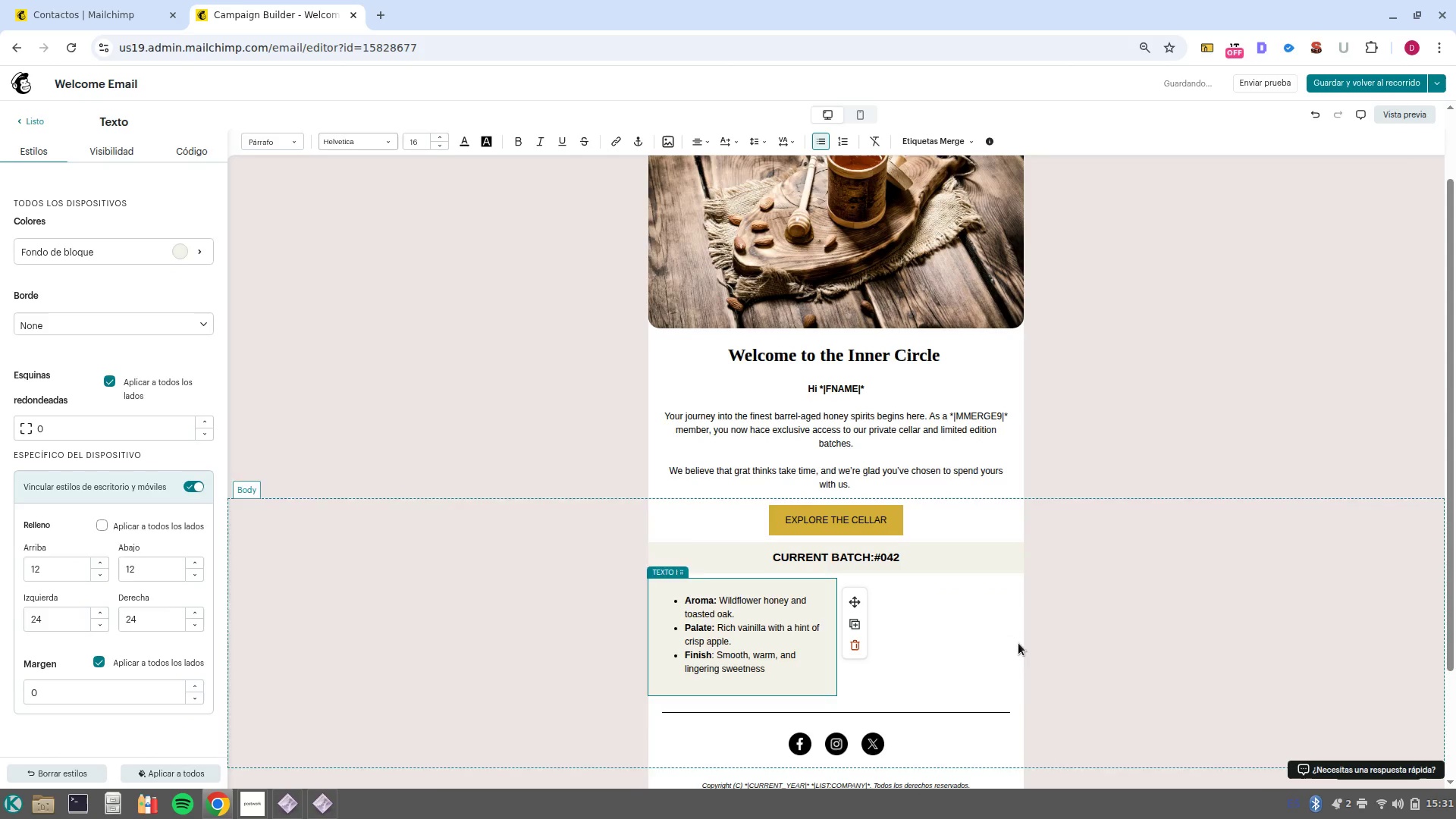 
left_click([976, 628])
 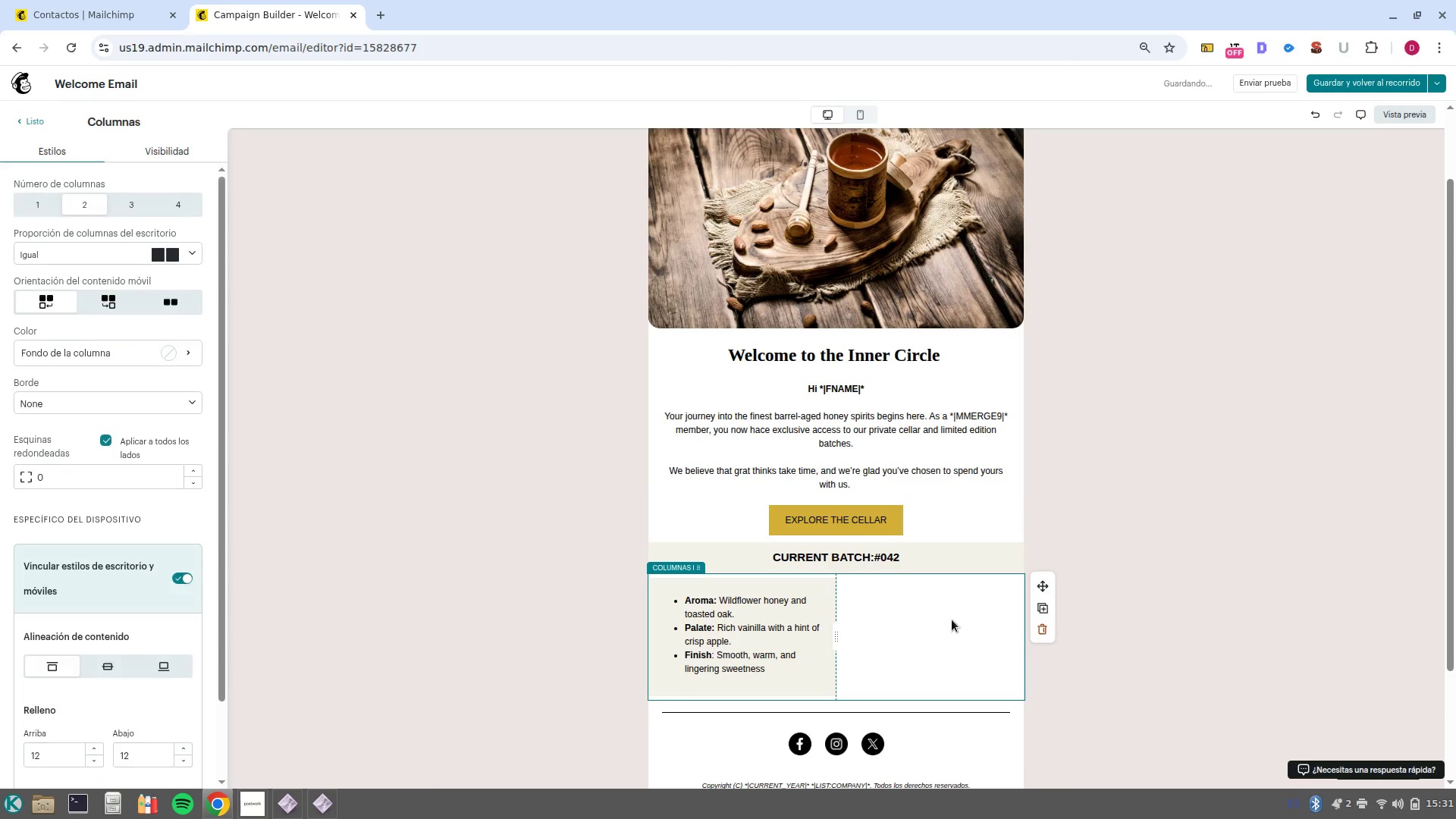 
left_click([950, 620])
 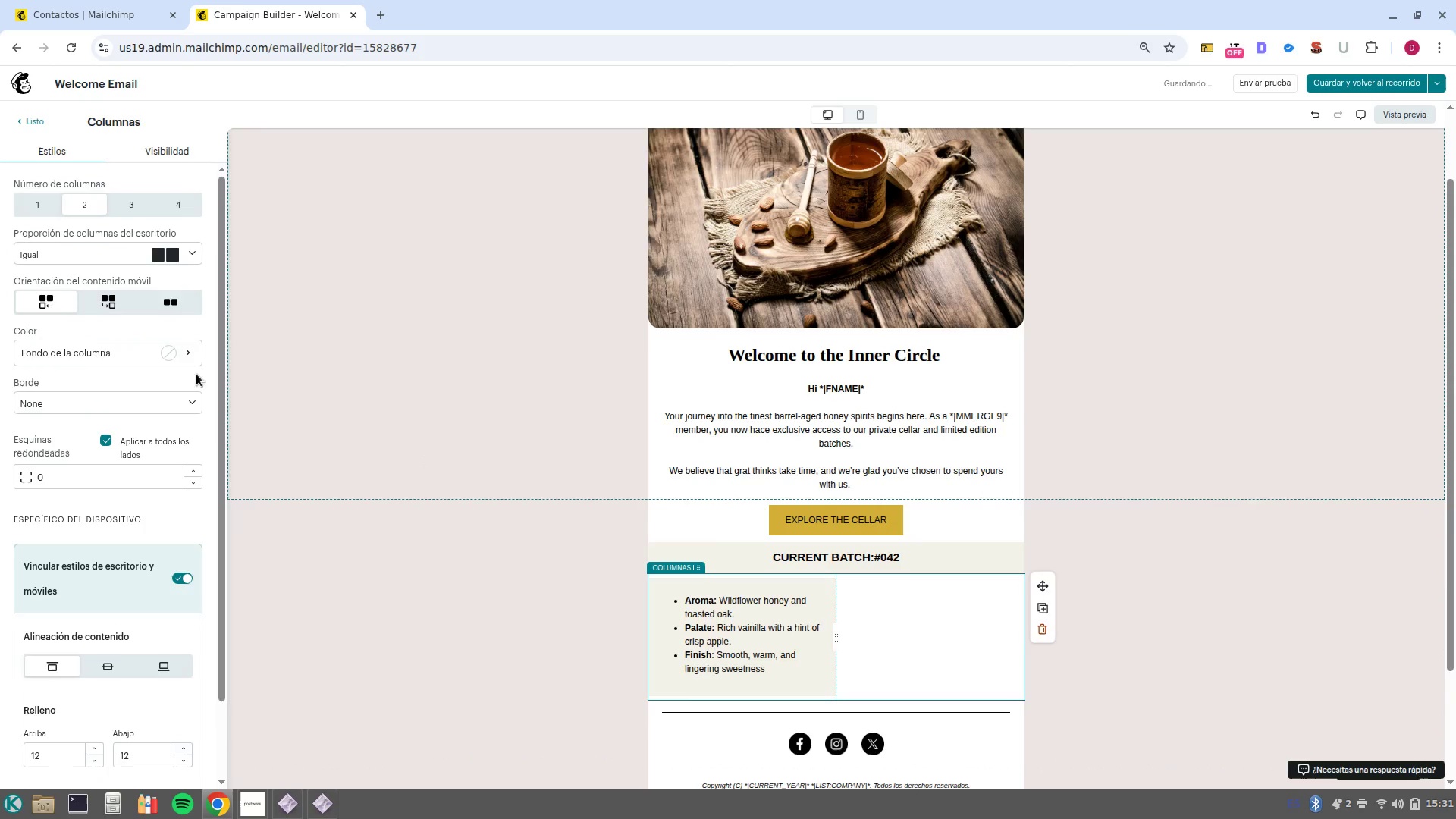 
left_click([174, 359])
 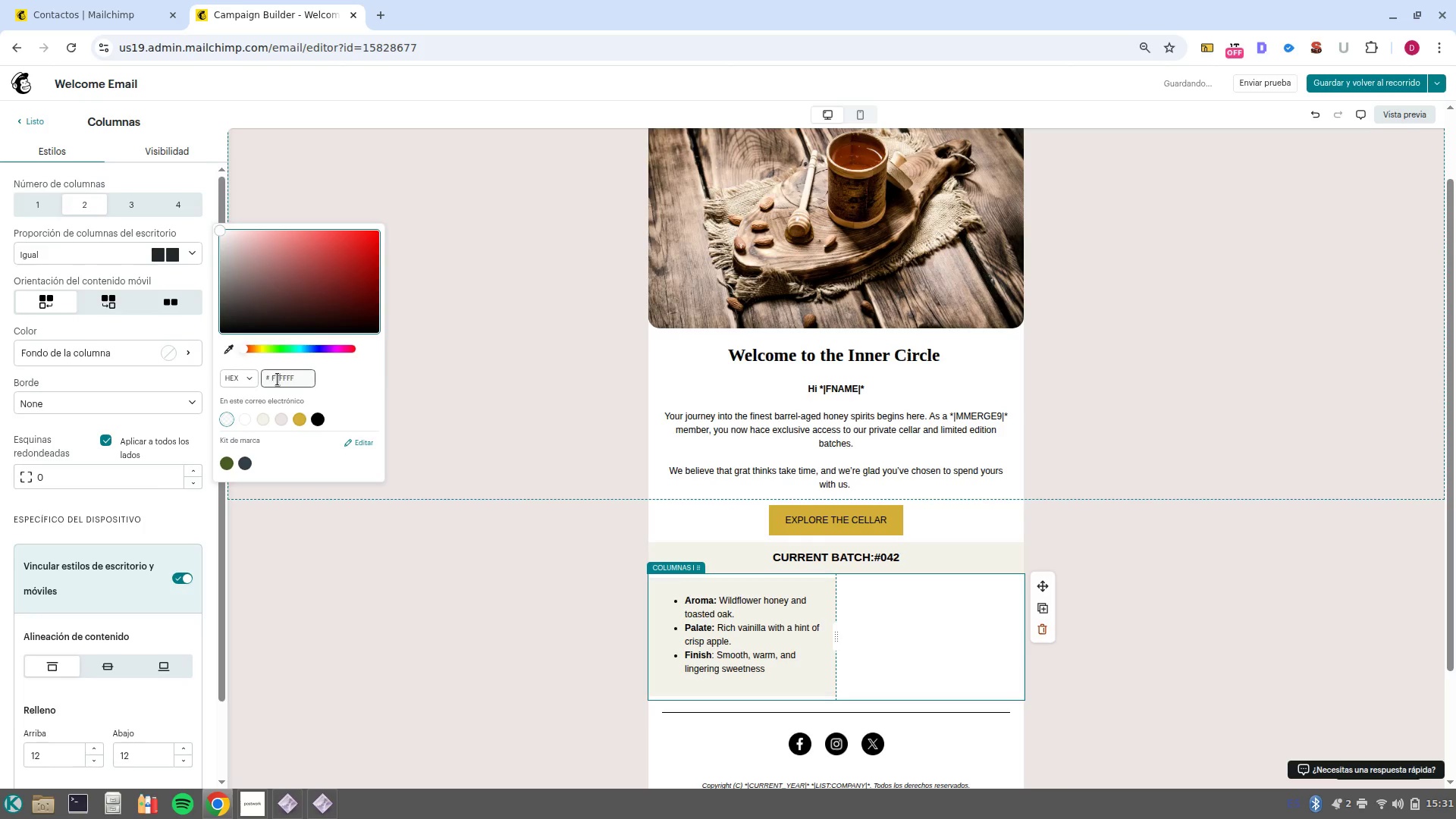 
double_click([278, 379])
 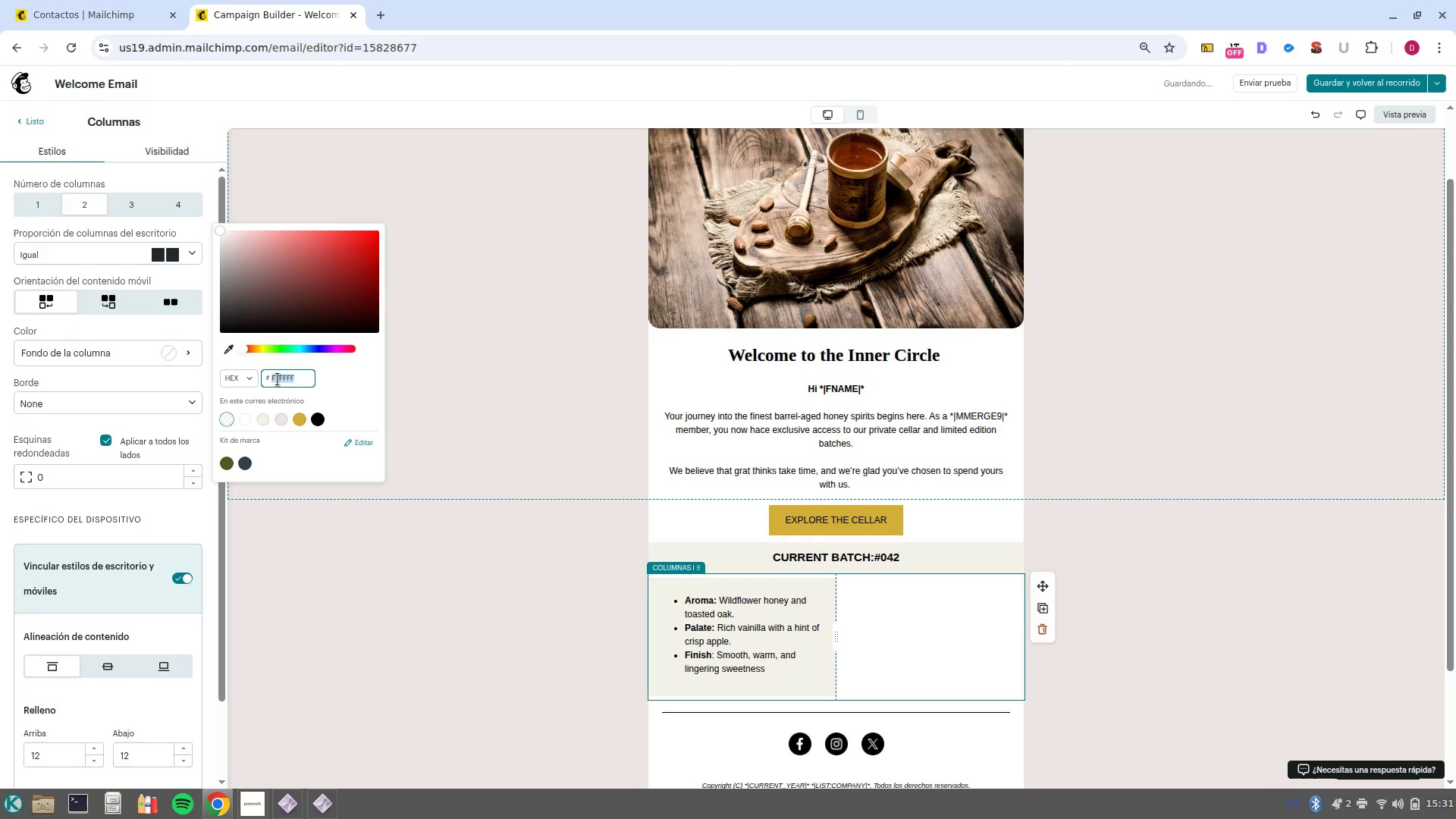 
key(Control+V)
 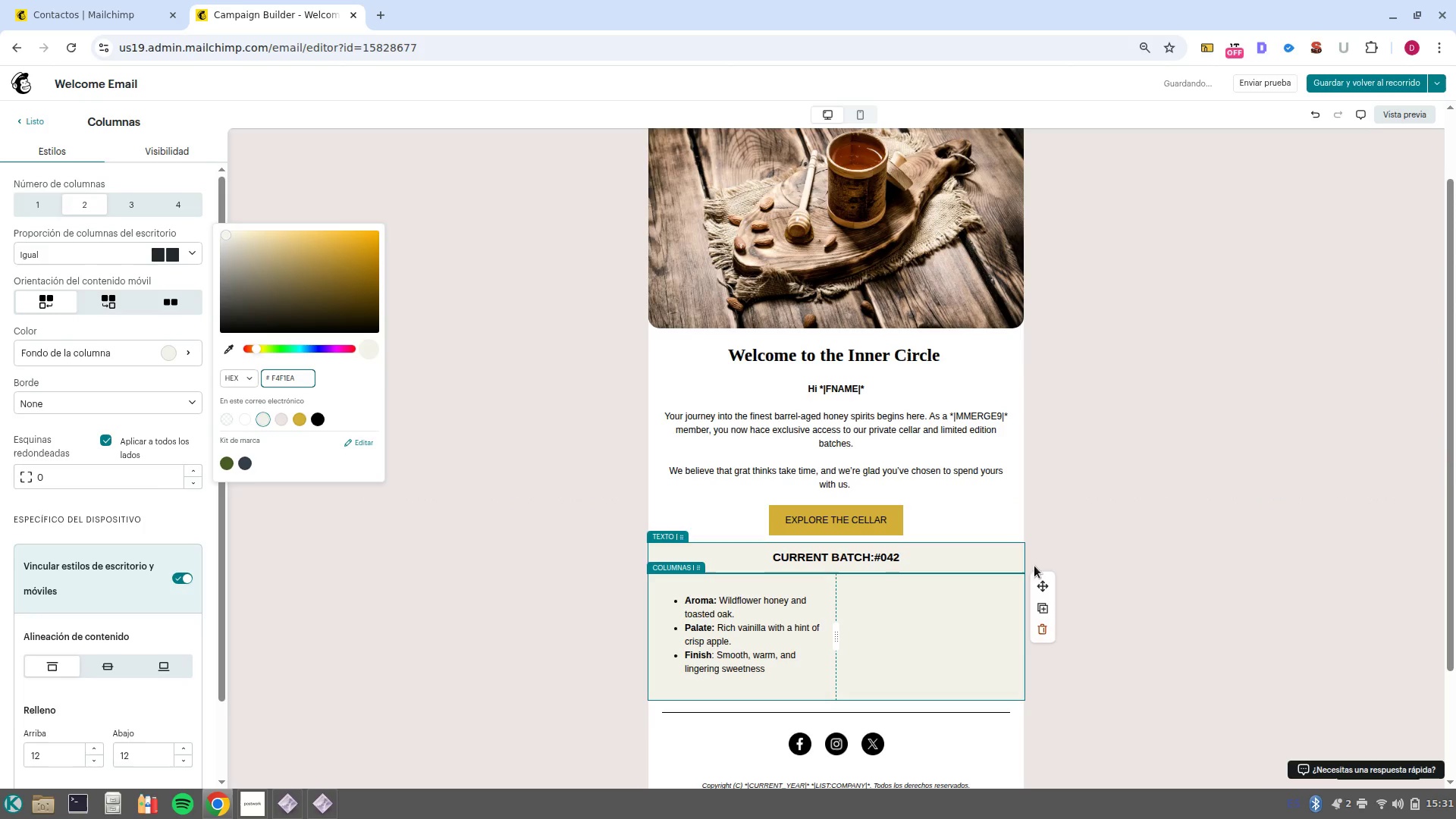 
left_click([1092, 593])
 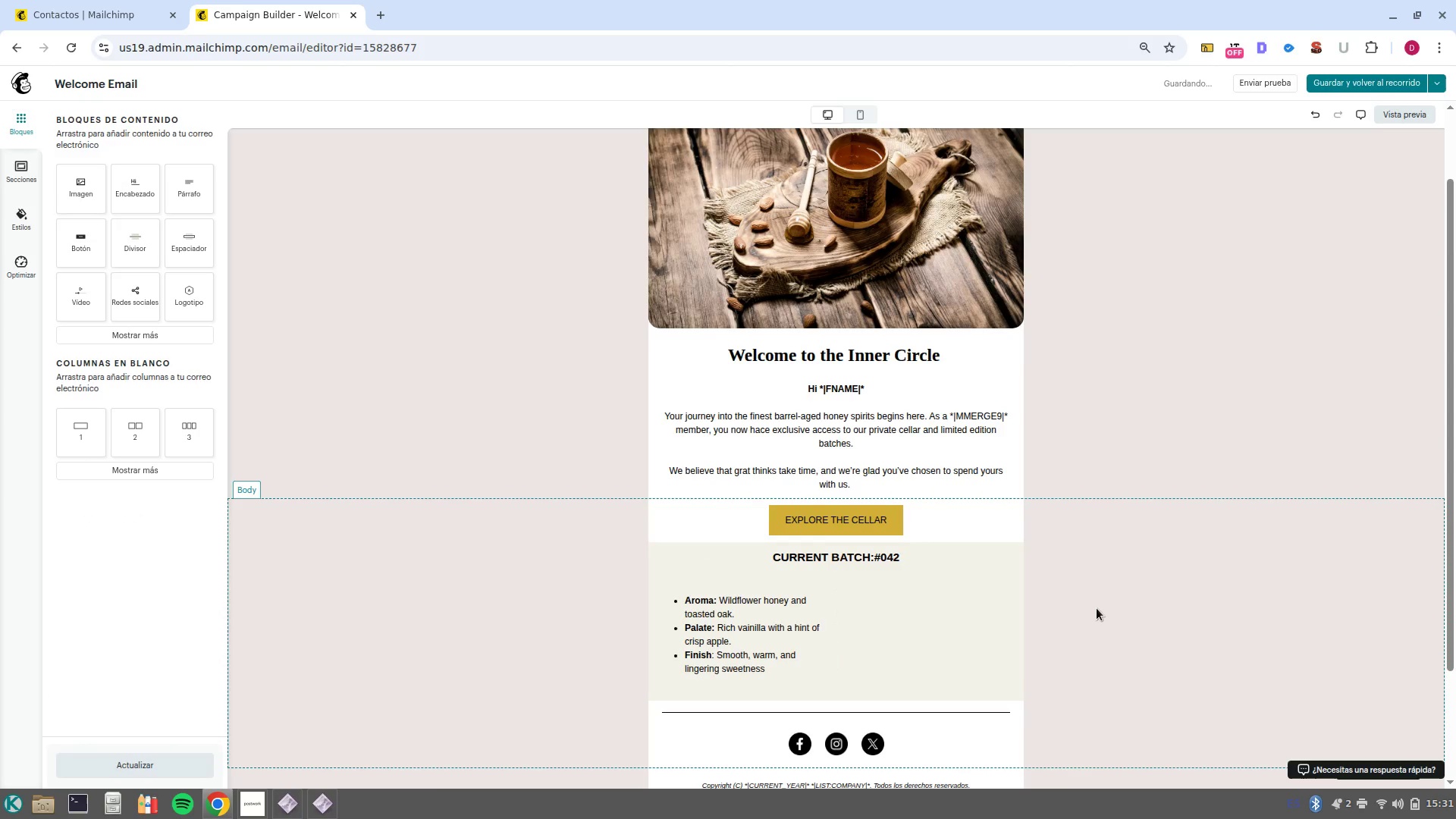 
scroll: coordinate [1099, 615], scroll_direction: down, amount: 2.0
 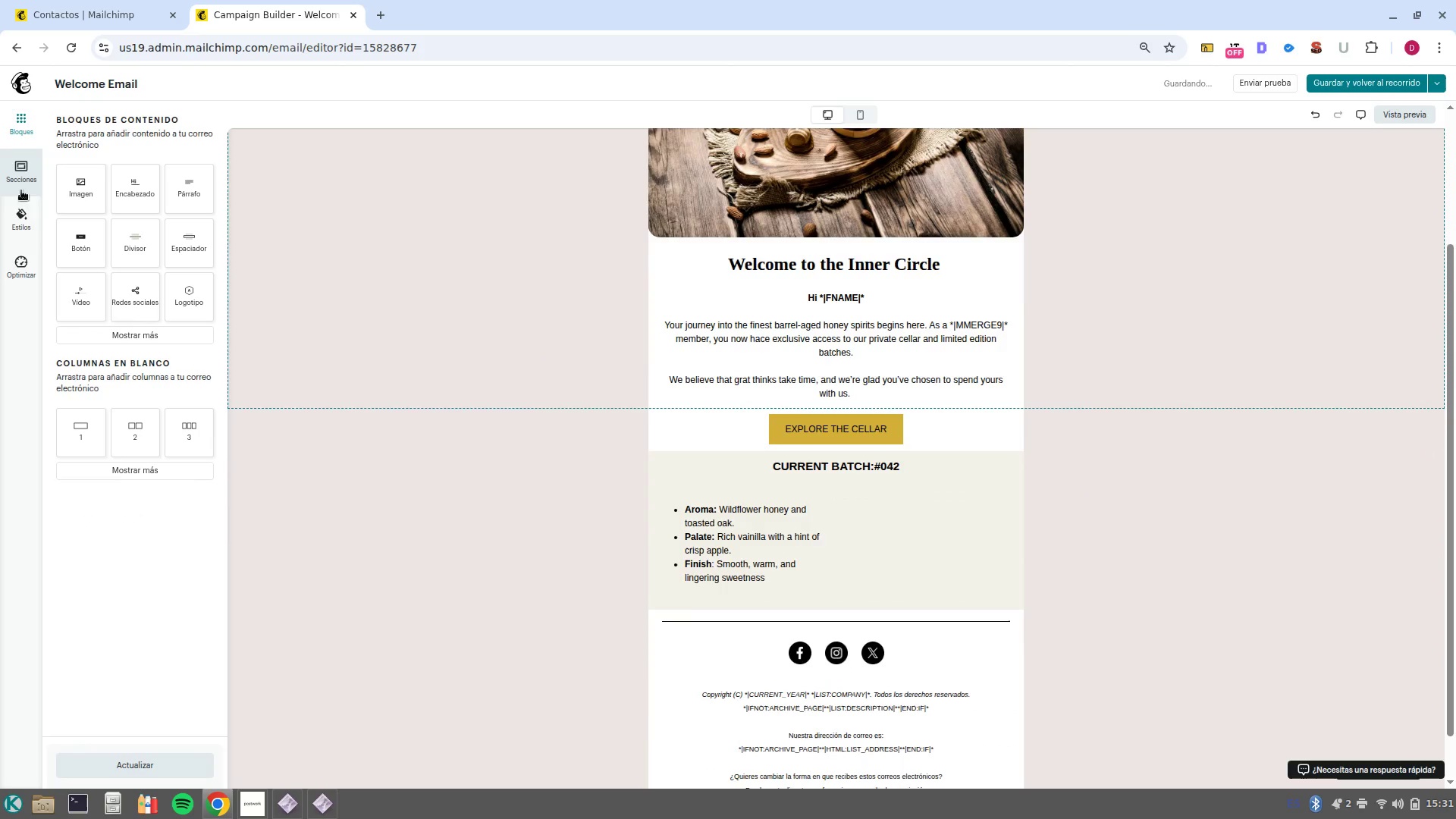 
left_click([83, 186])
 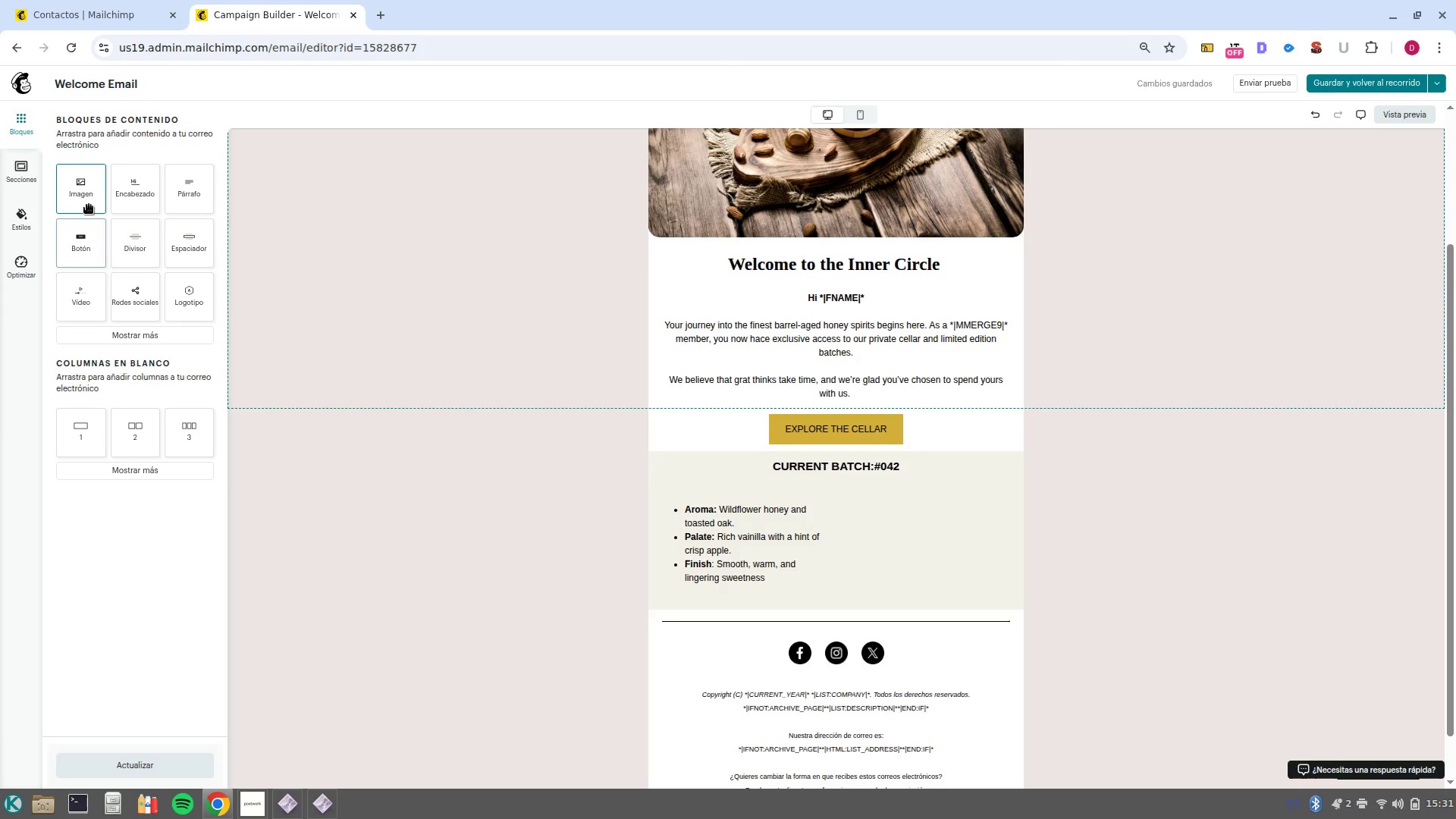 
left_click_drag(start_coordinate=[81, 196], to_coordinate=[926, 516])
 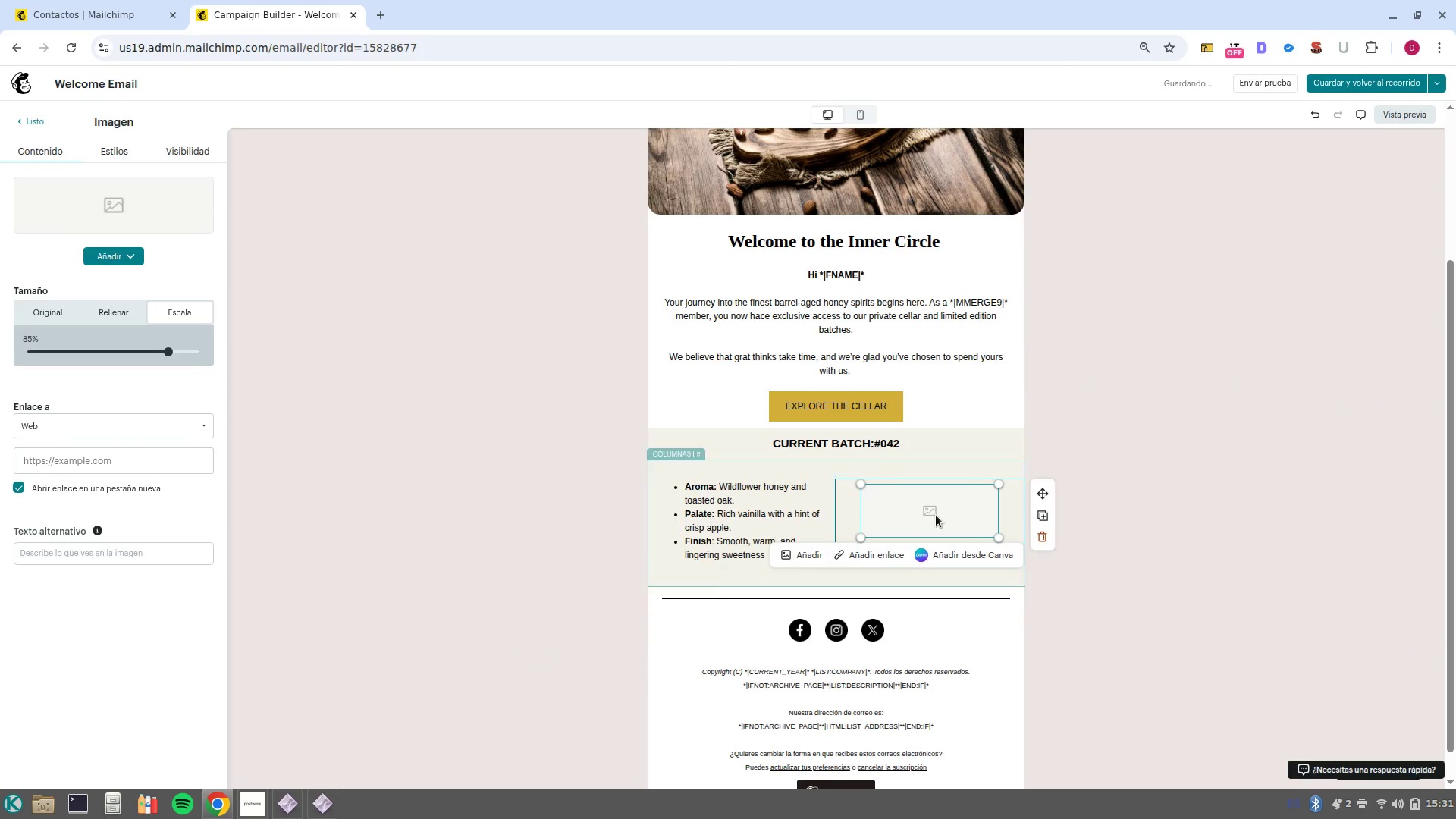 
left_click([940, 529])
 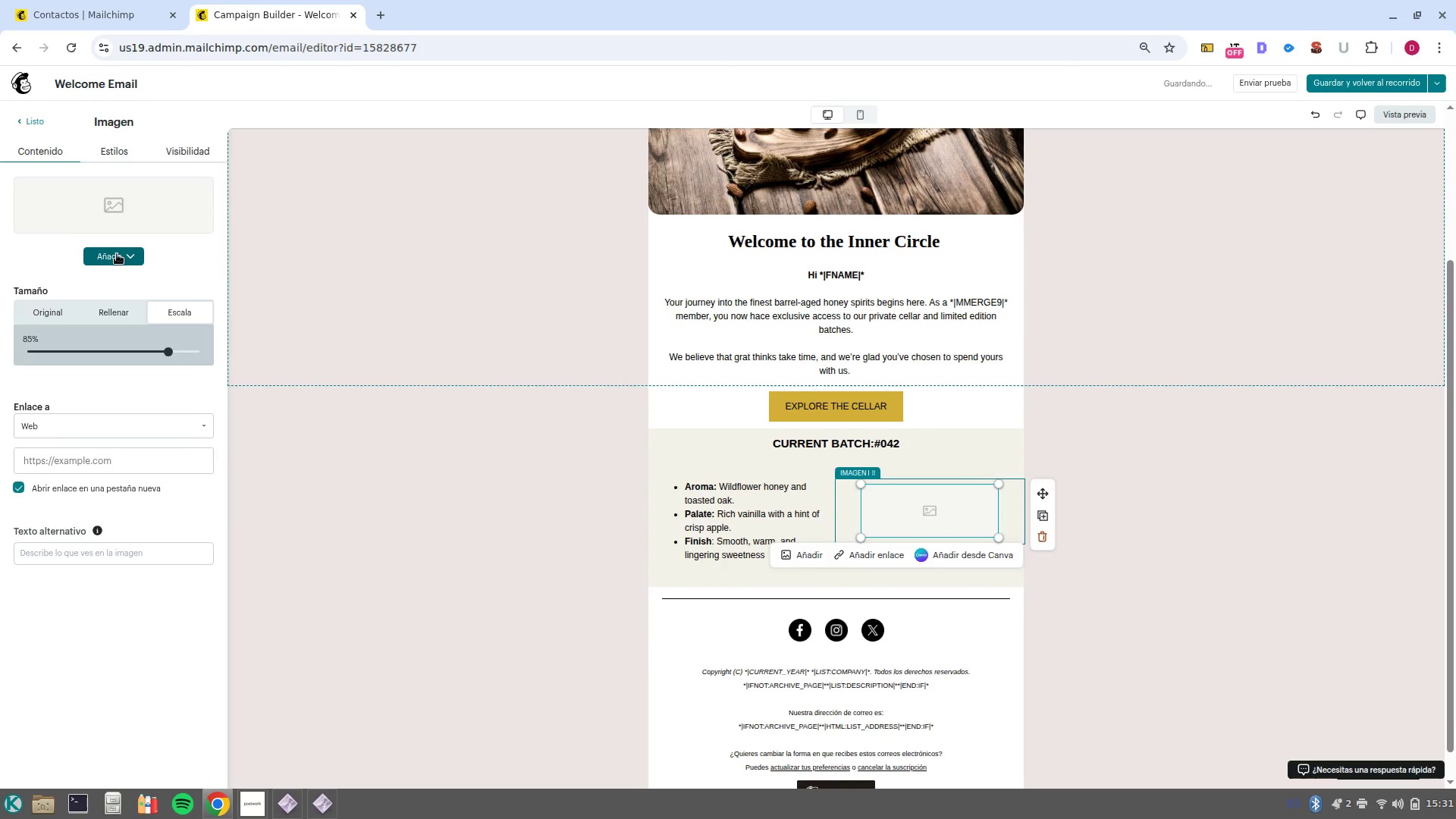 
left_click([111, 259])
 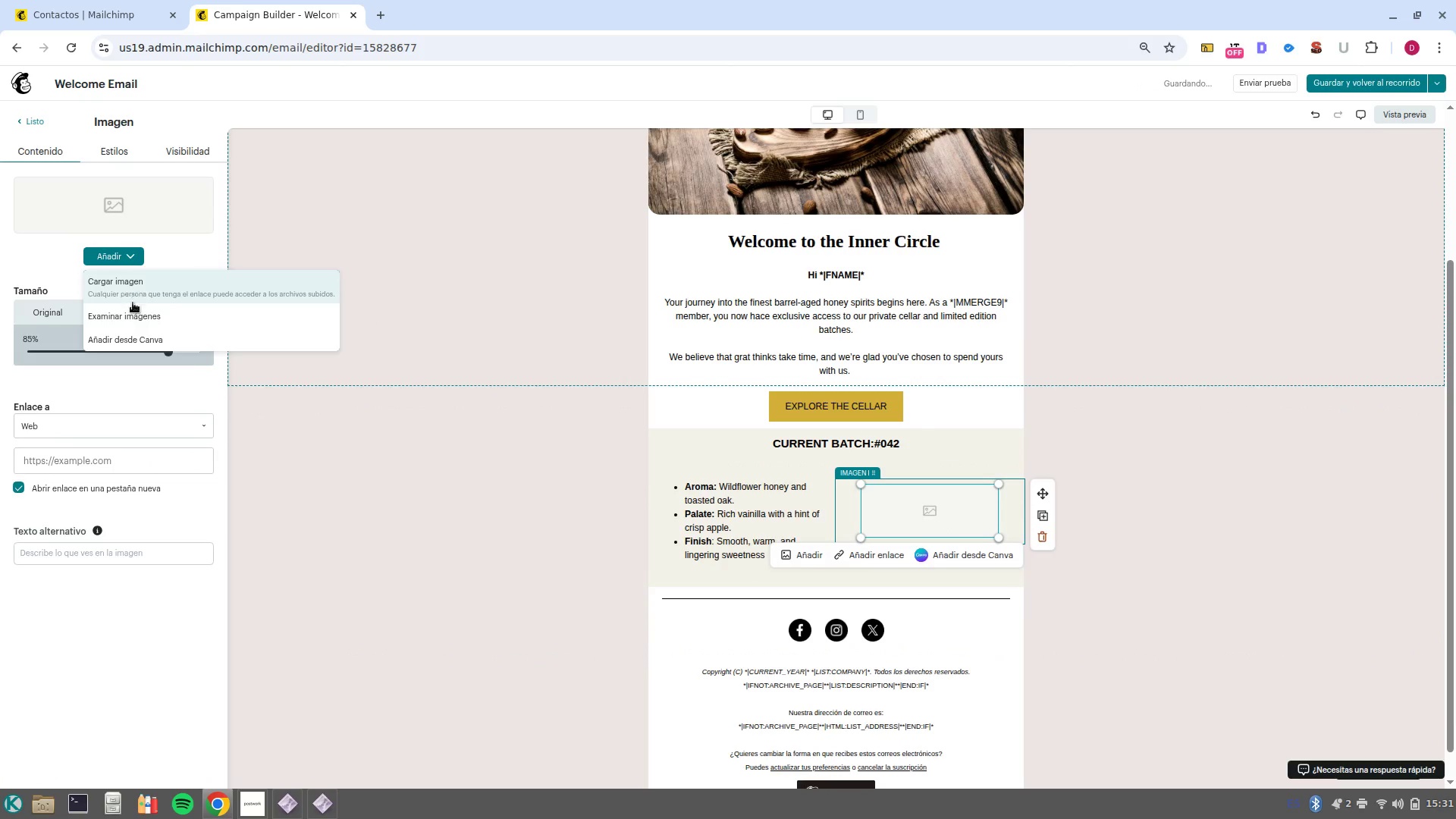 
left_click([142, 313])
 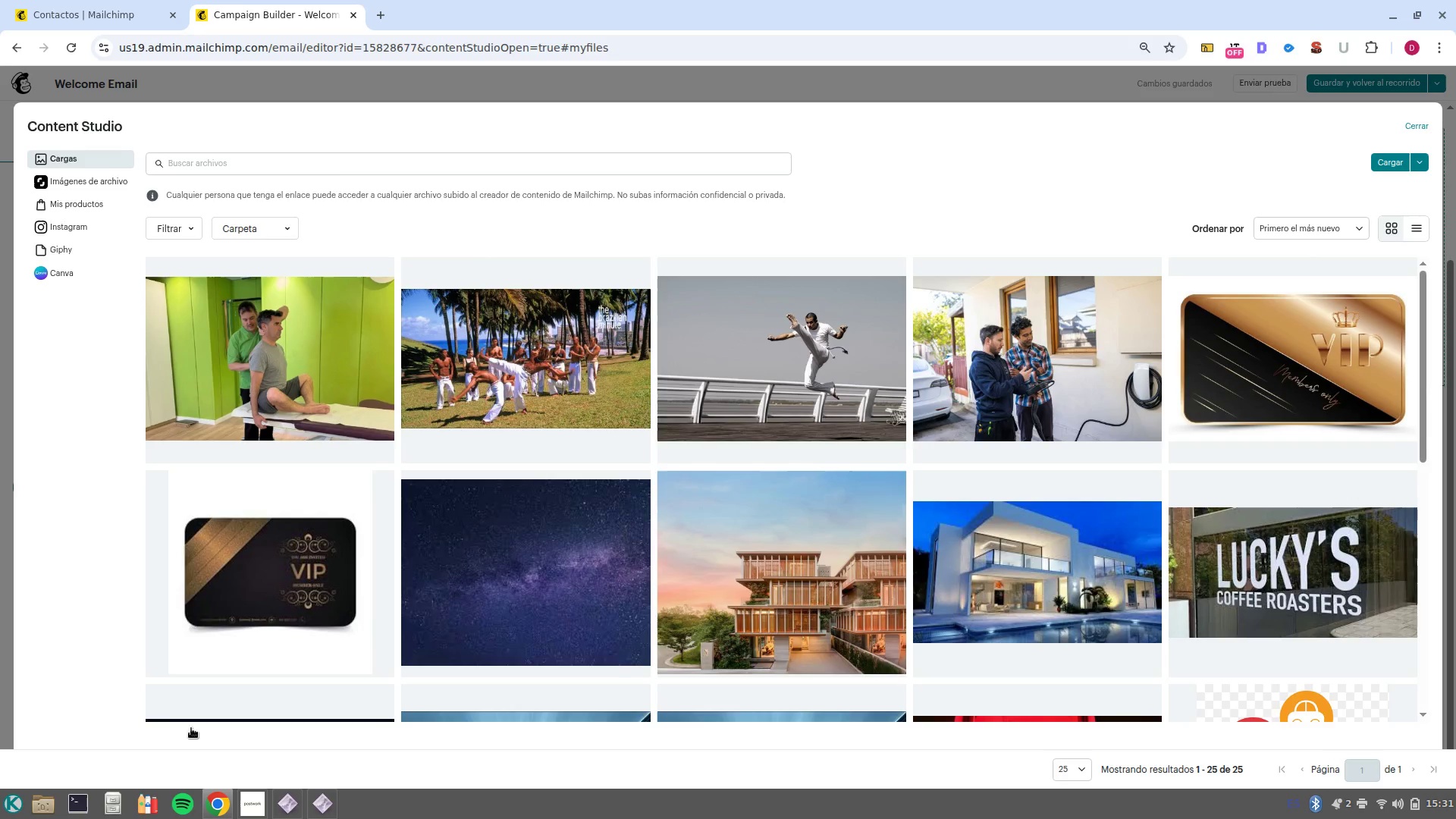 
wait(6.89)
 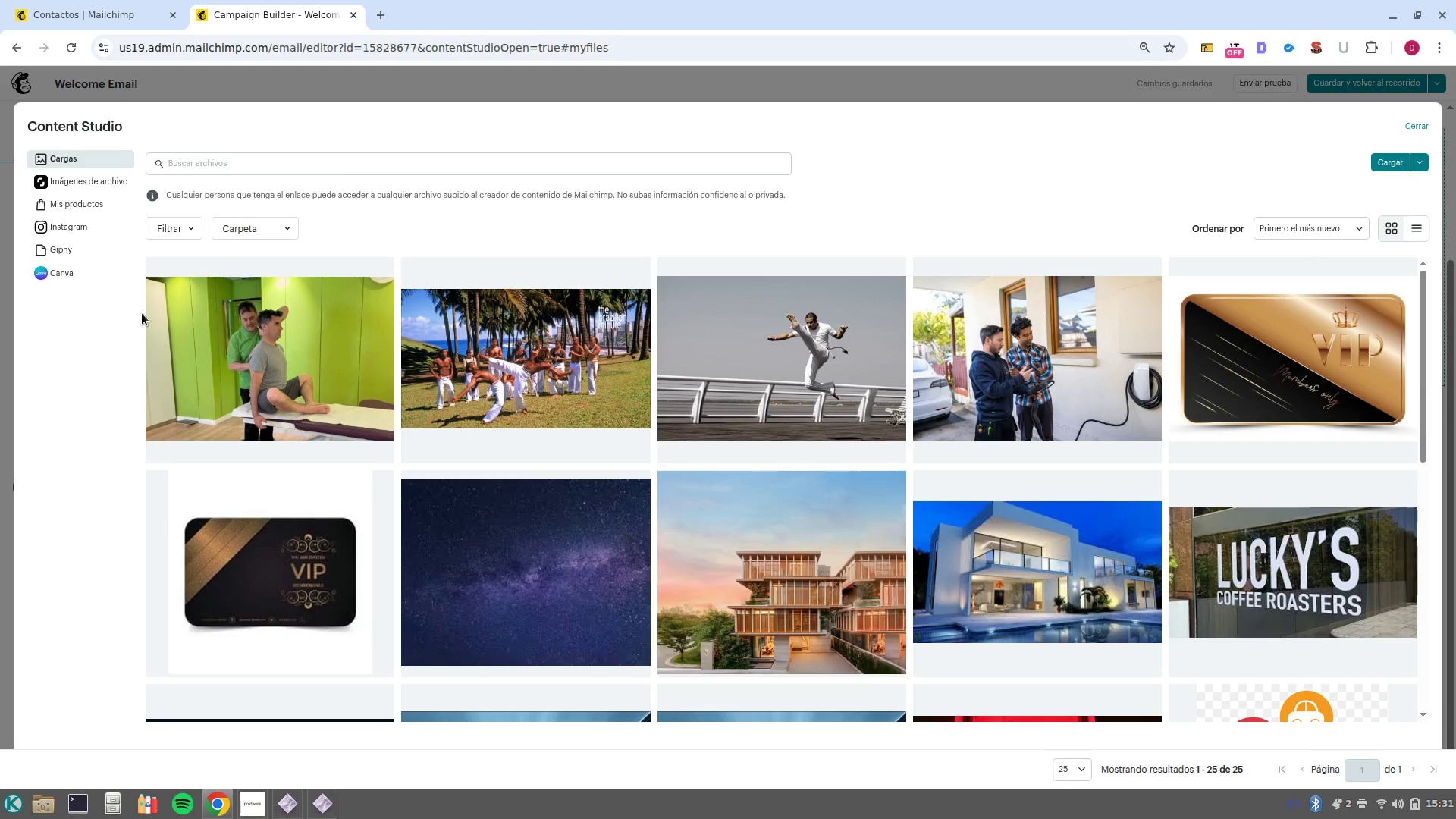 
left_click([278, 727])